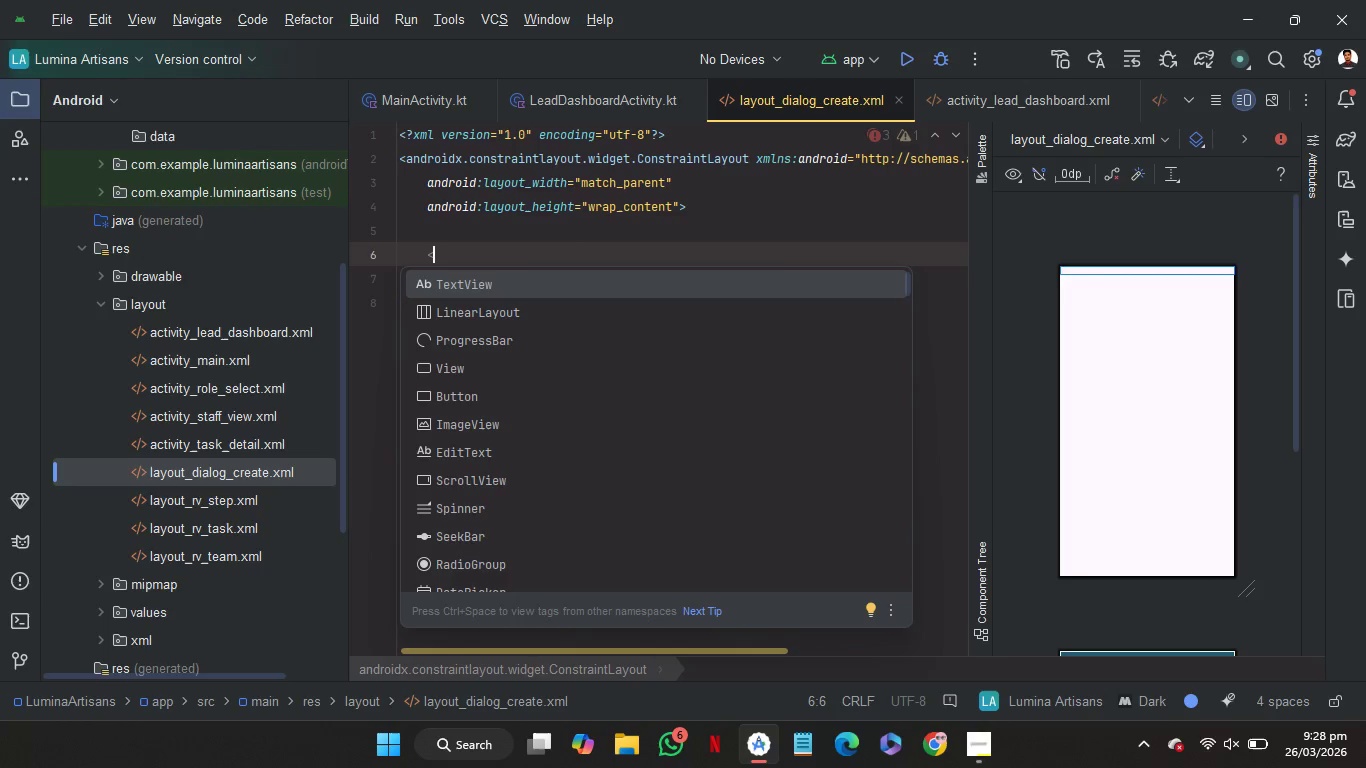 
wait(8.41)
 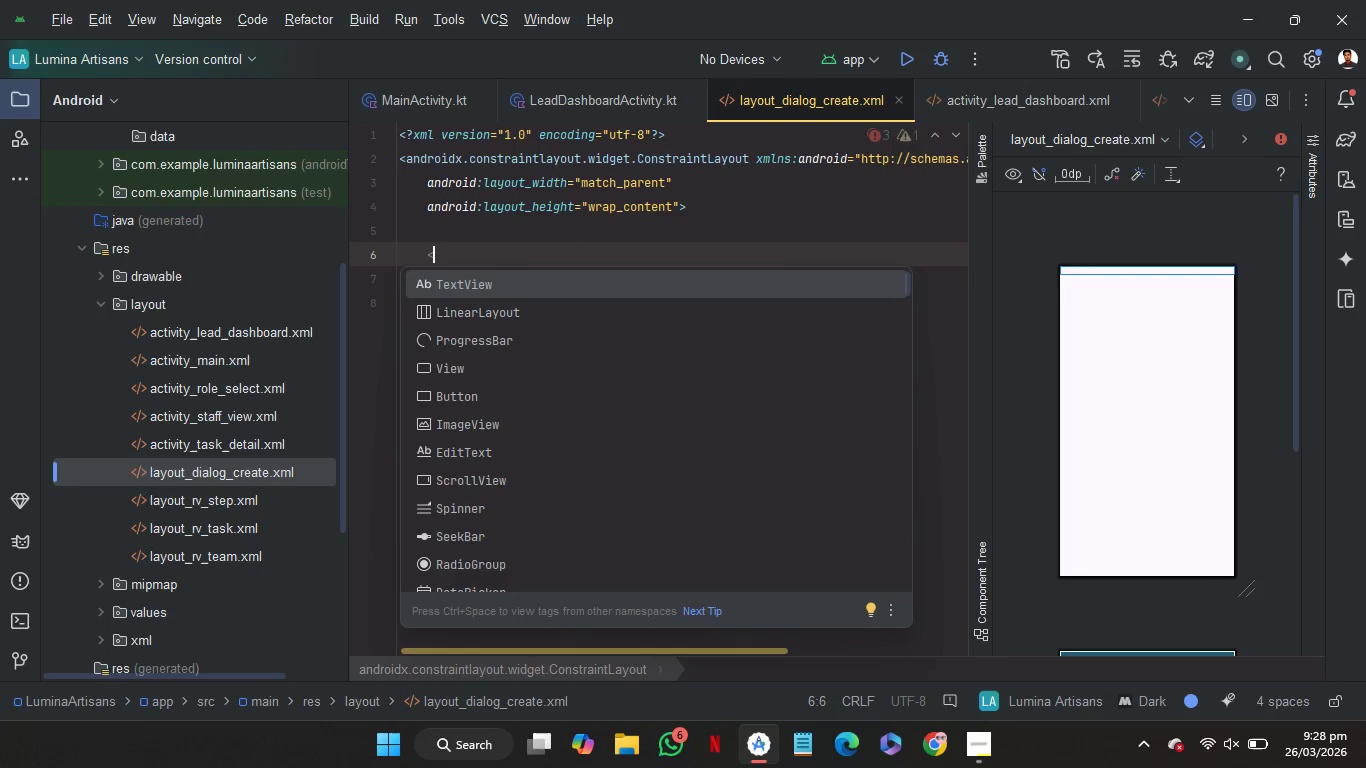 
hold_key(key=ShiftRight, duration=0.58)
 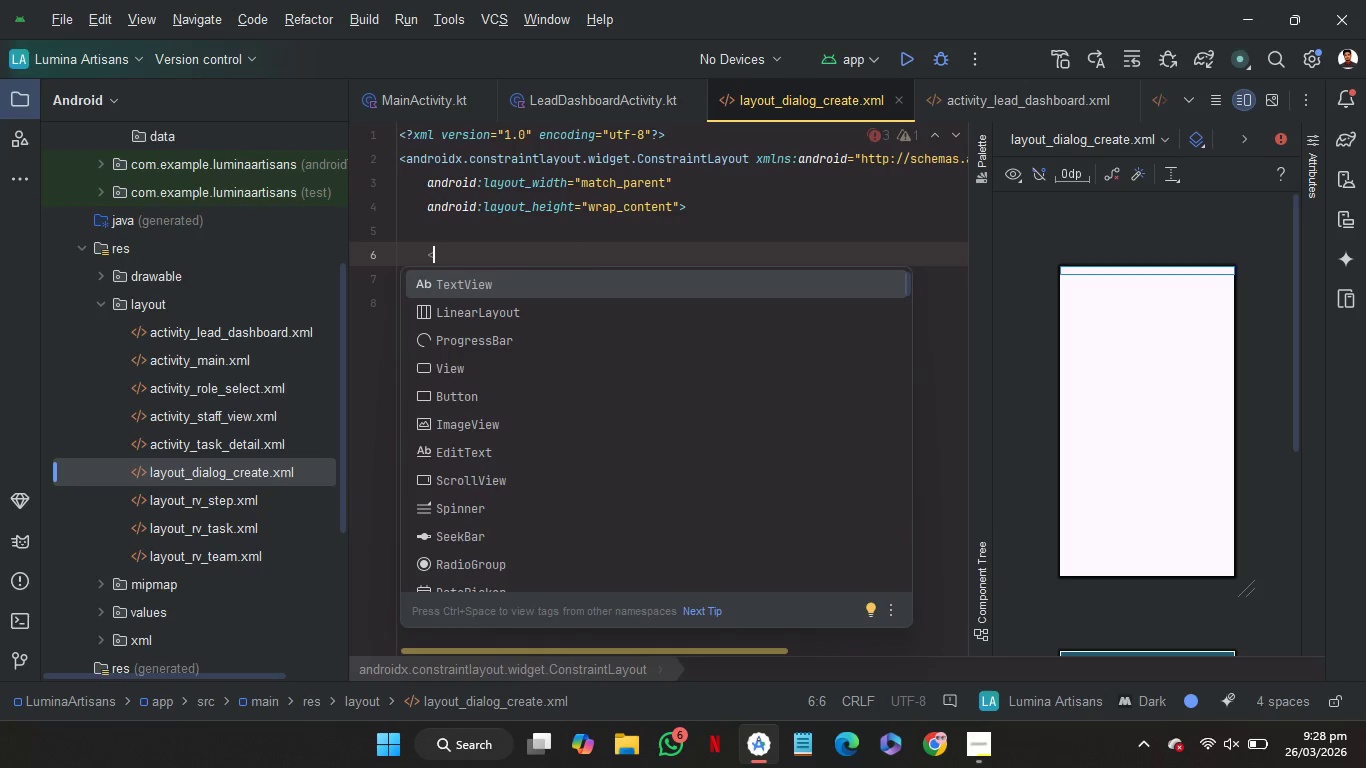 
key(Shift+M)
 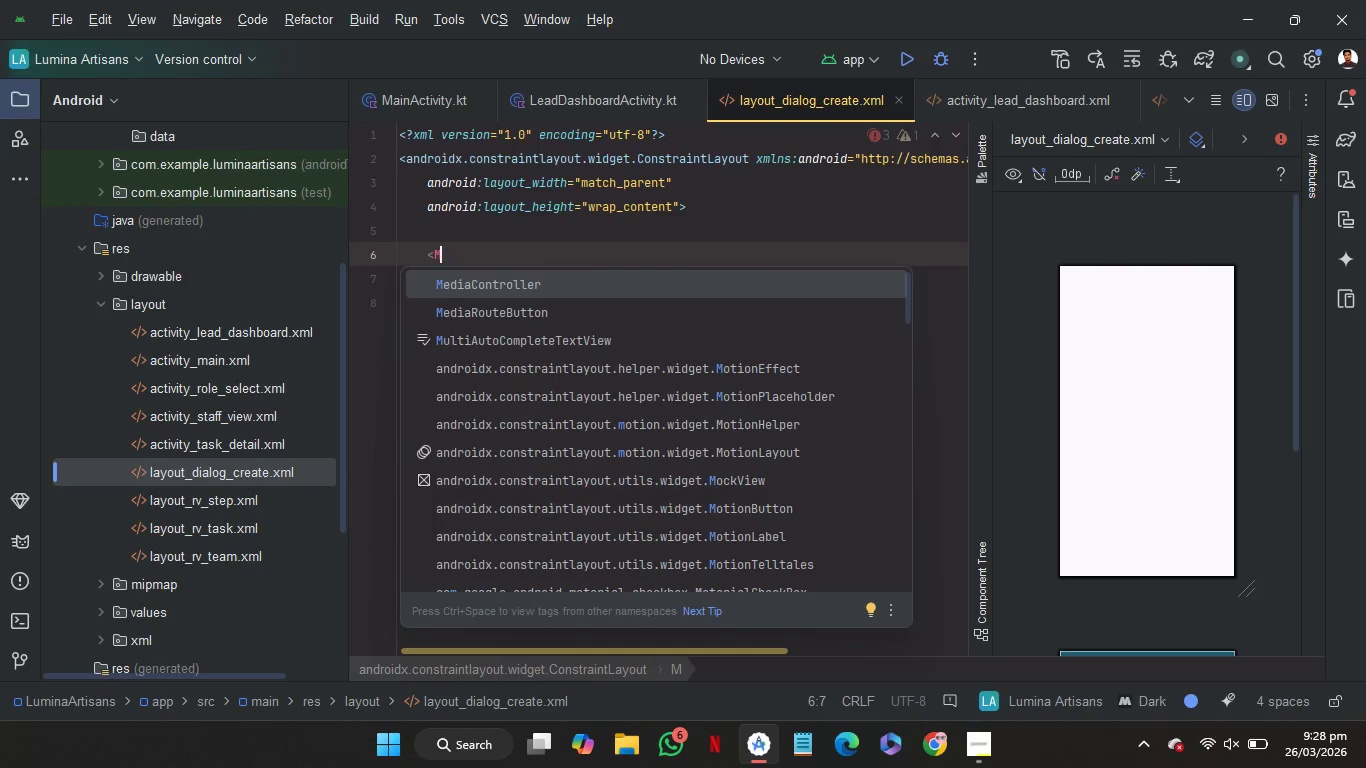 
wait(9.31)
 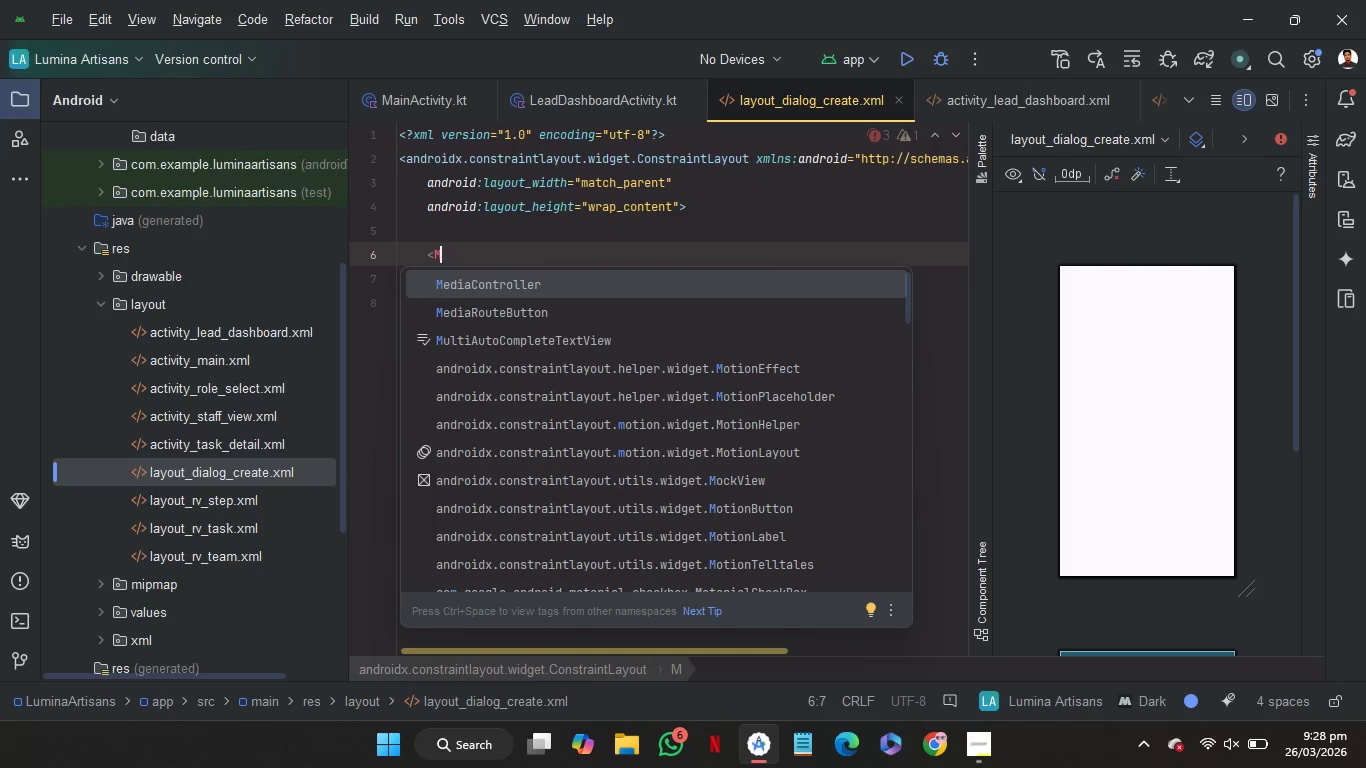 
key(C)
 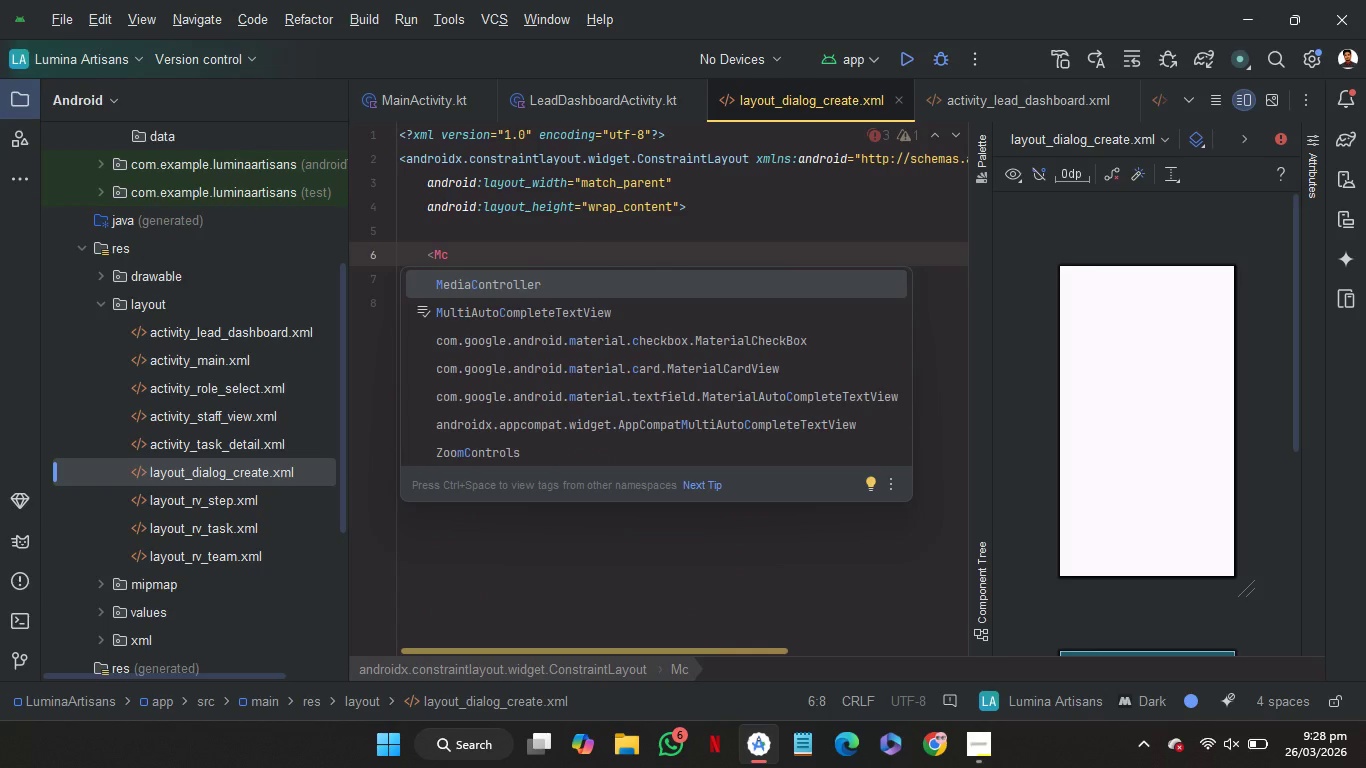 
key(ArrowDown)
 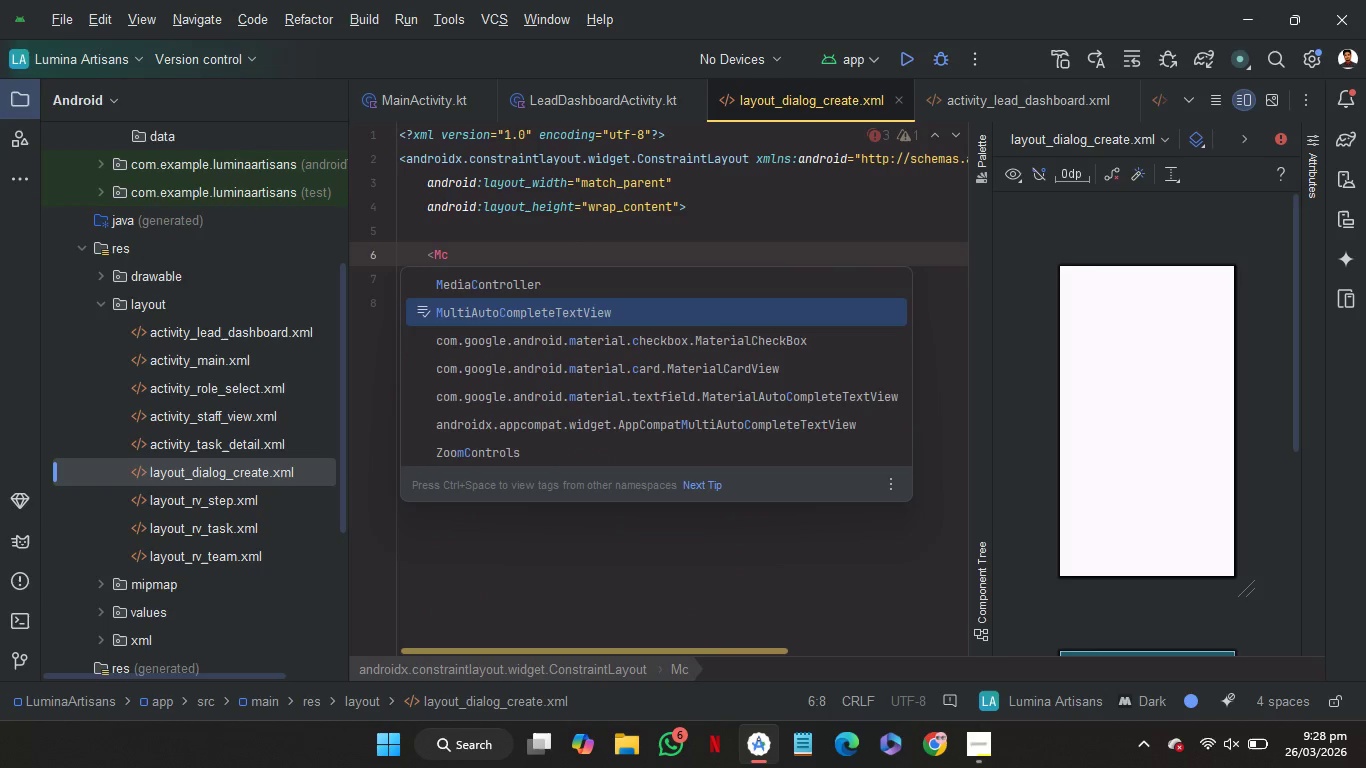 
key(ArrowDown)
 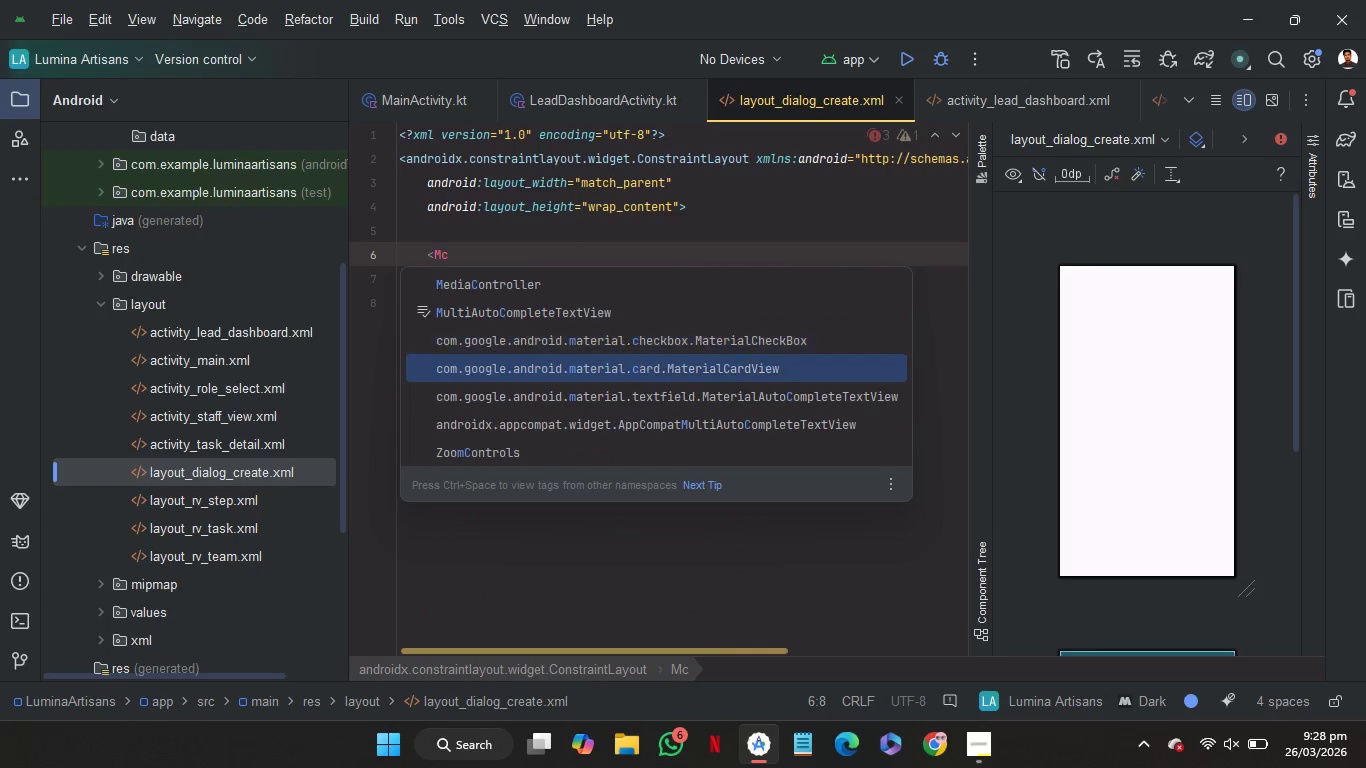 
key(ArrowDown)
 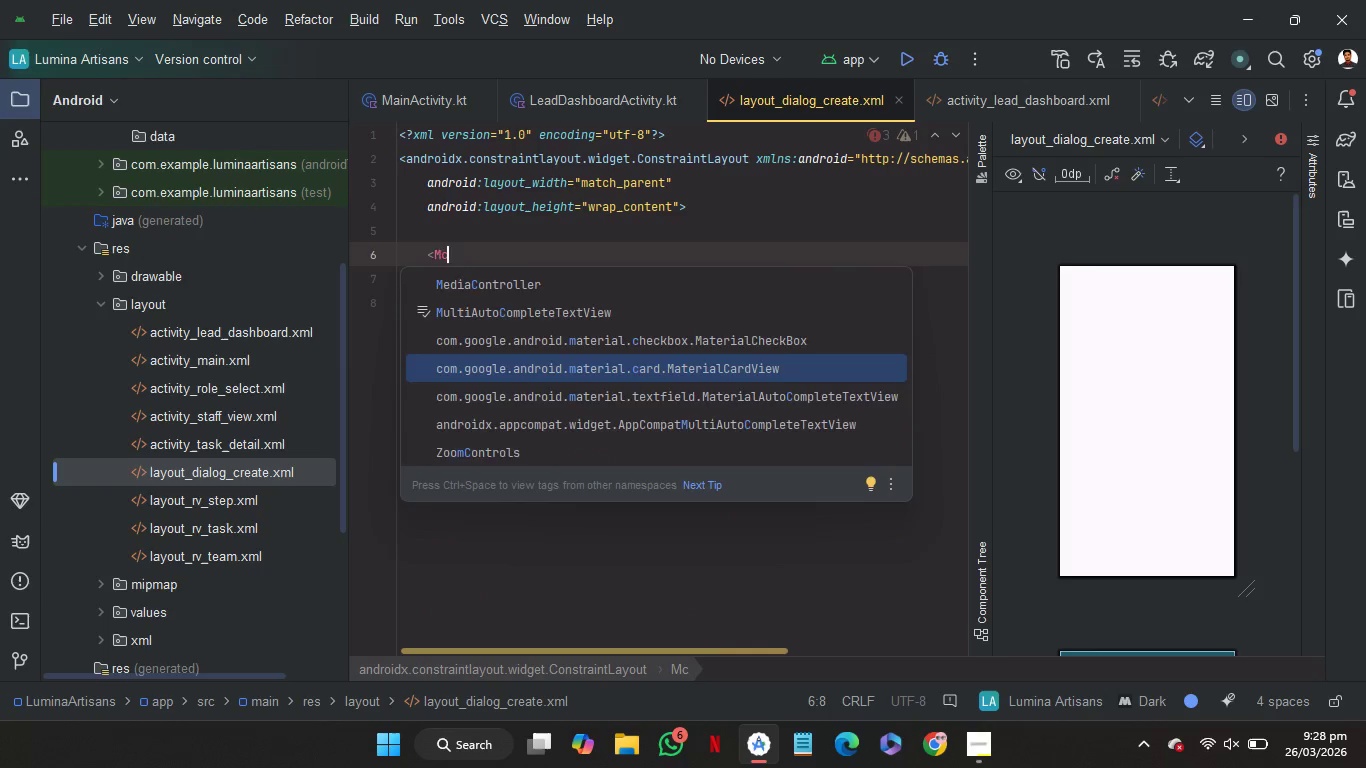 
key(Enter)
 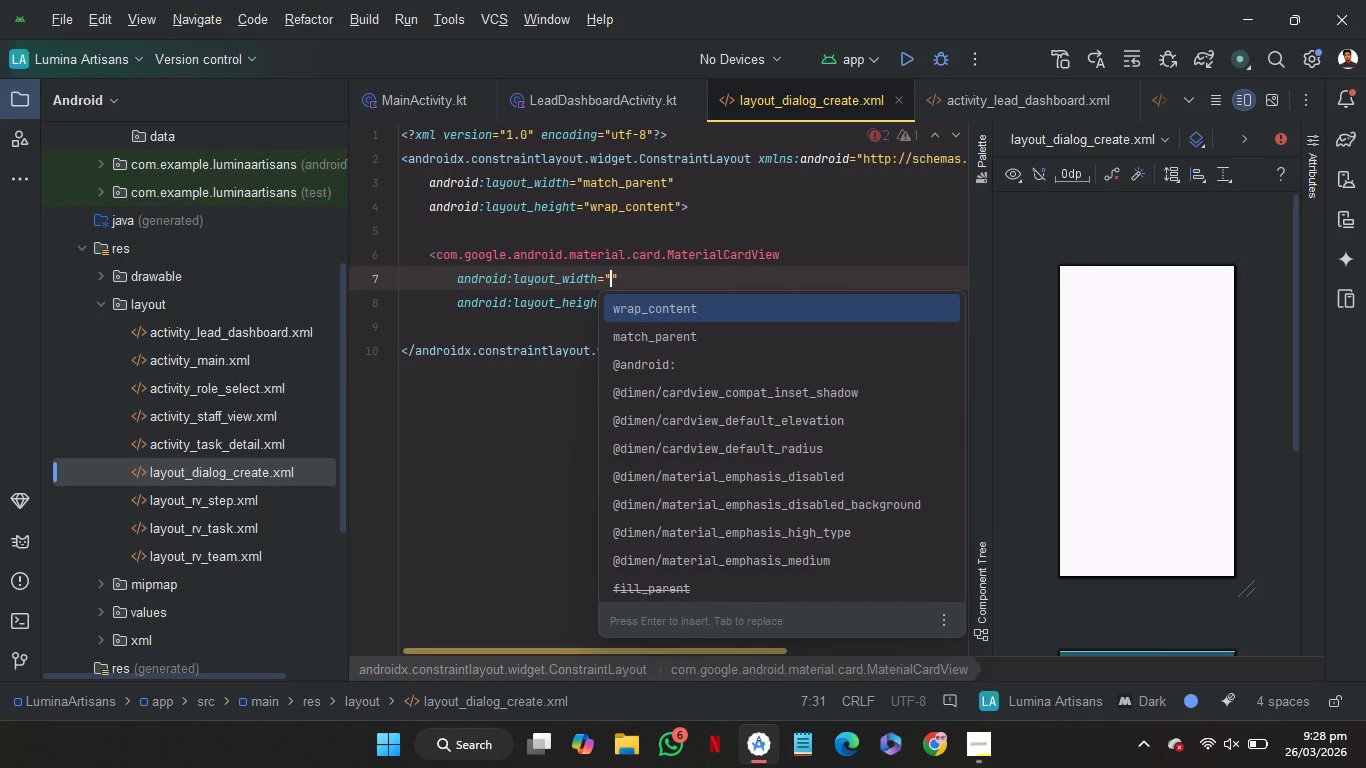 
key(ArrowDown)
 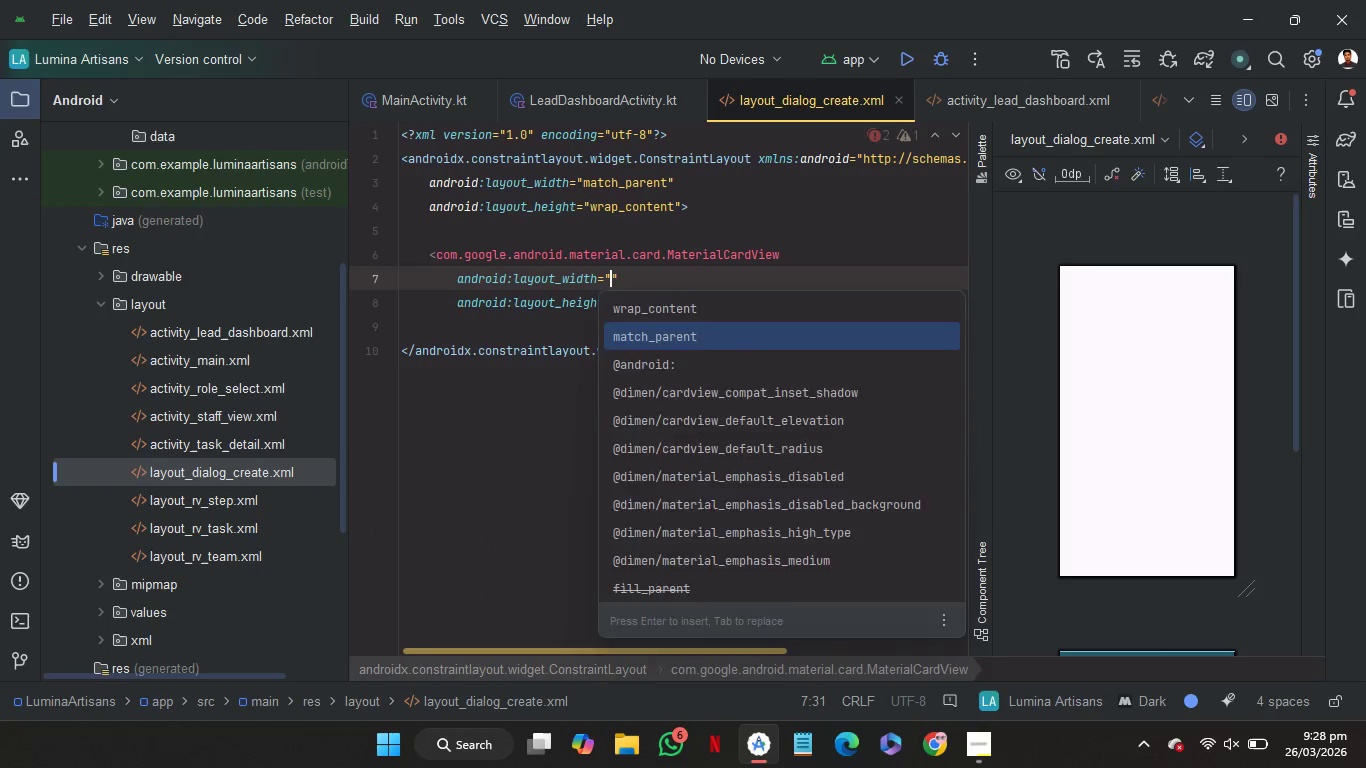 
key(Enter)
 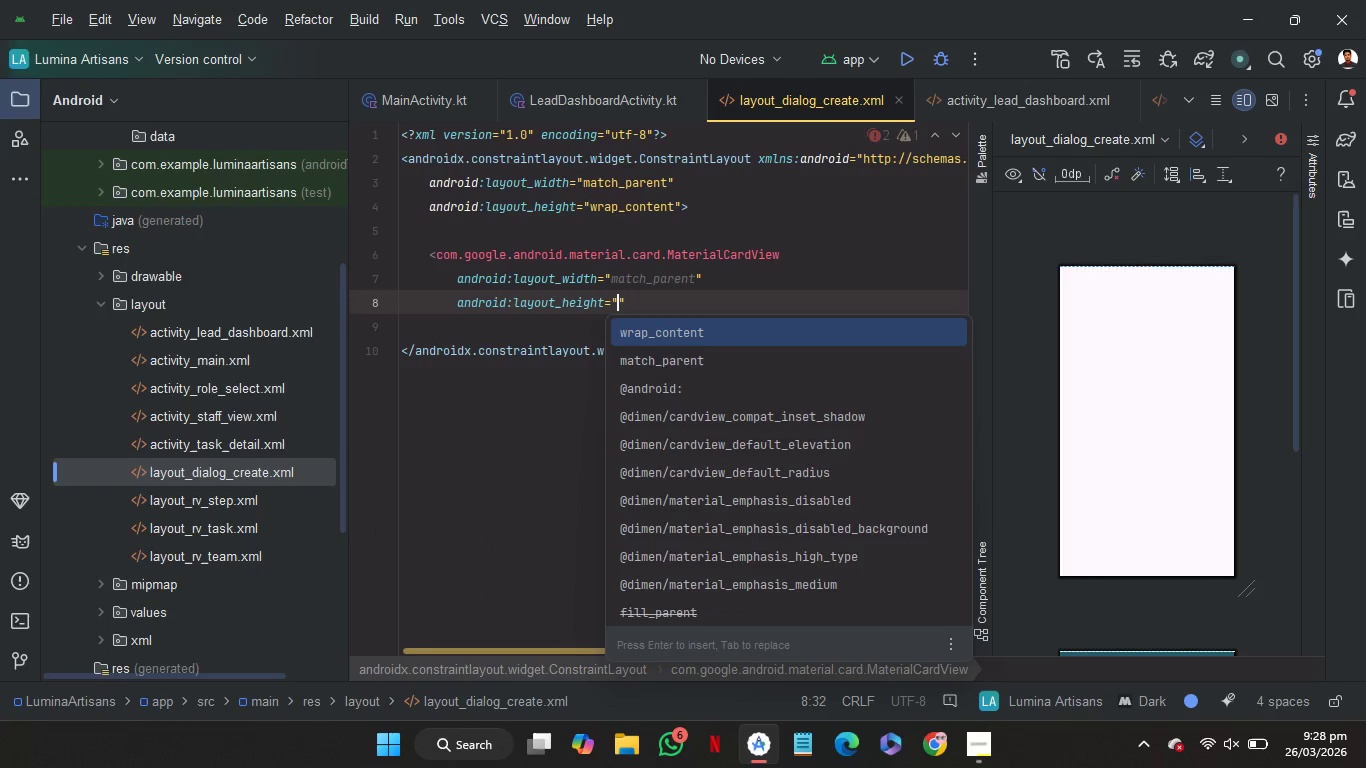 
key(Enter)
 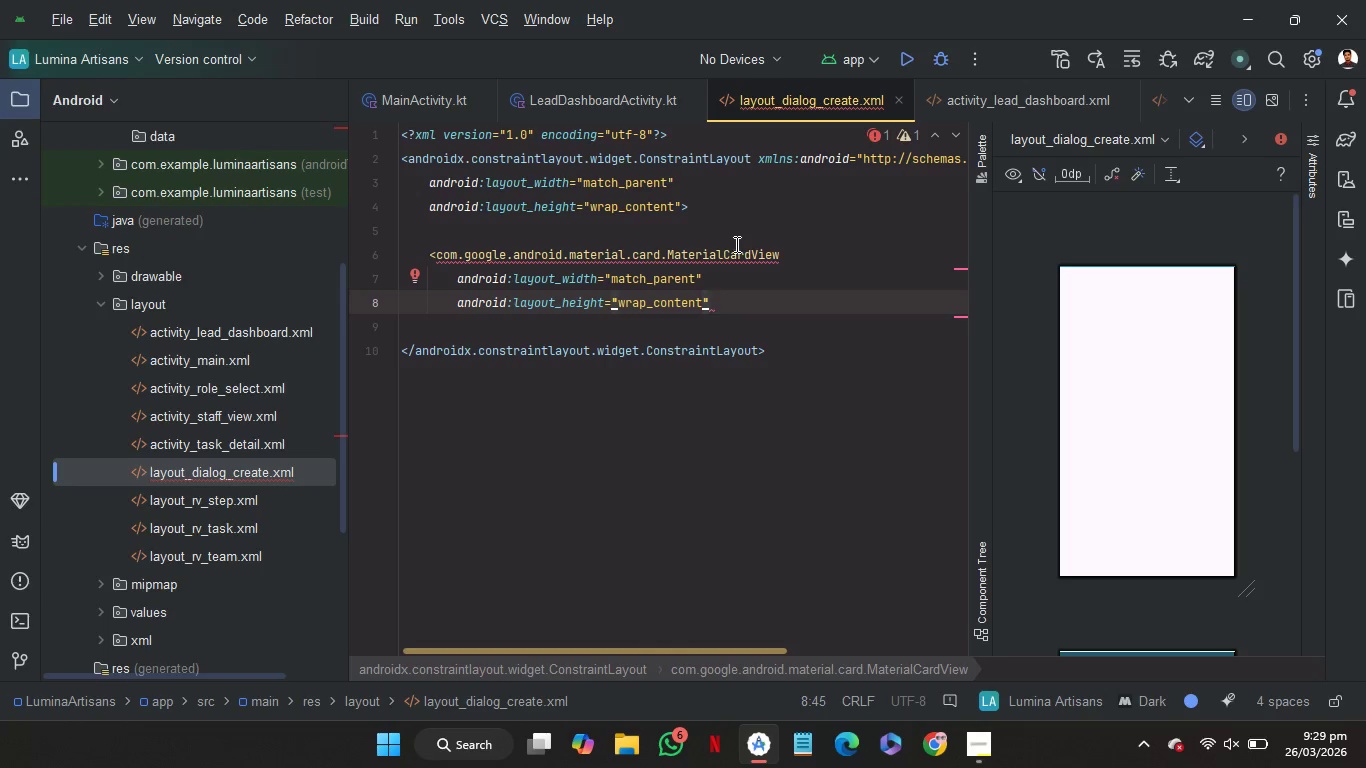 
wait(6.27)
 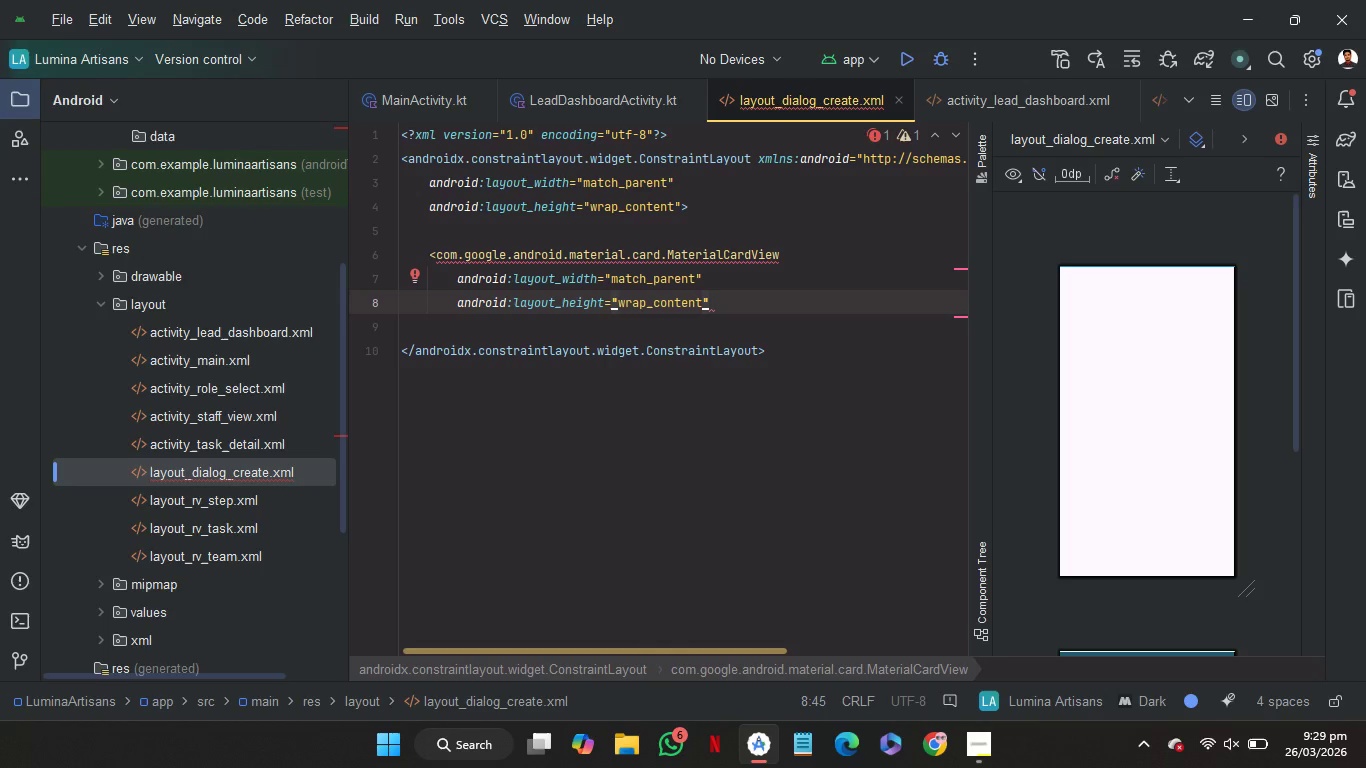 
key(Slash)
 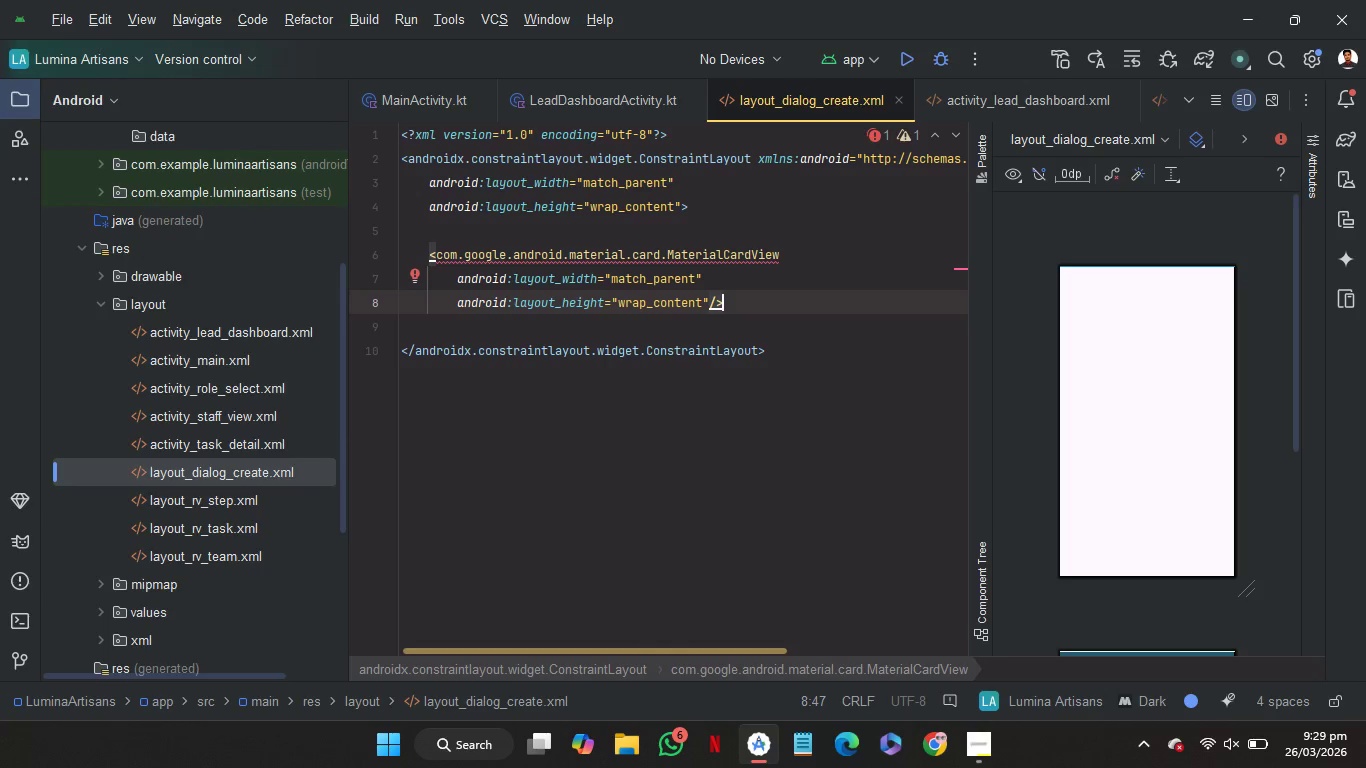 
key(Backspace)
 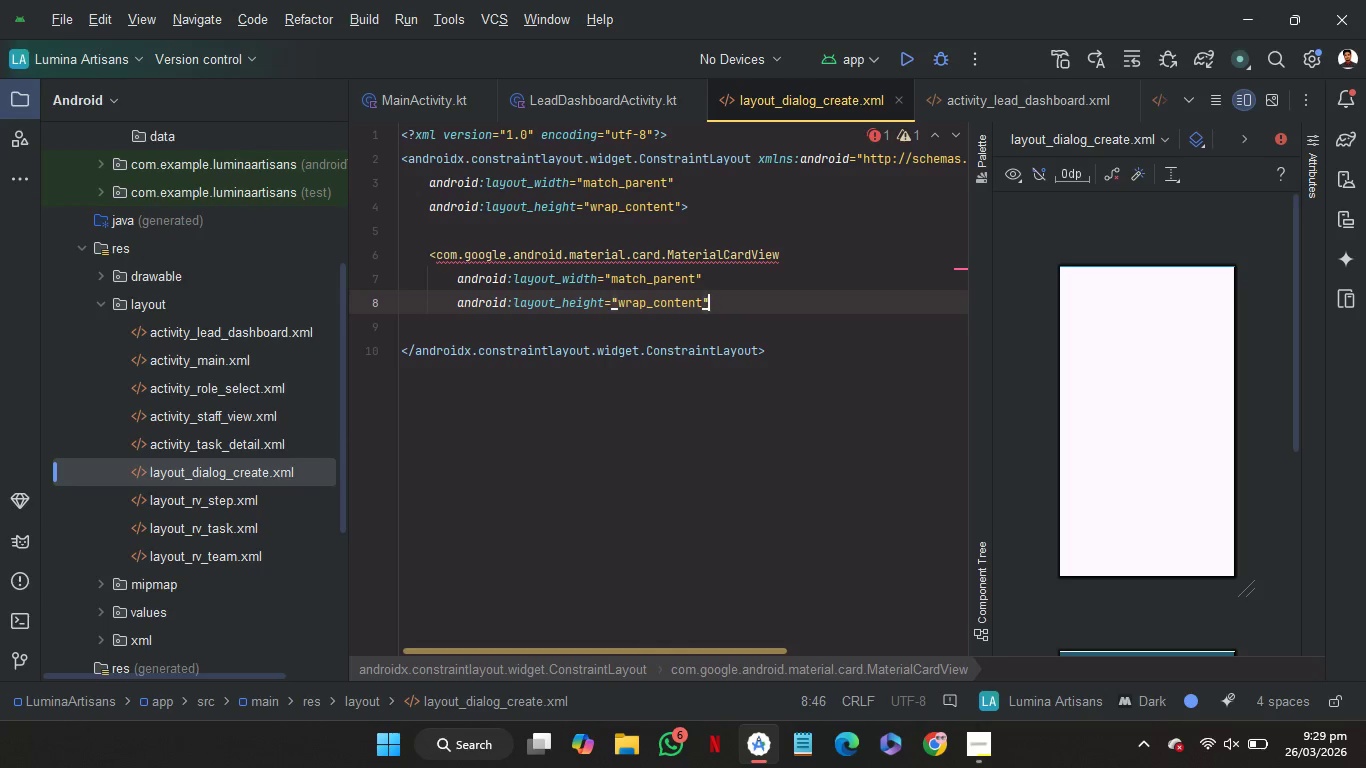 
key(Backspace)
 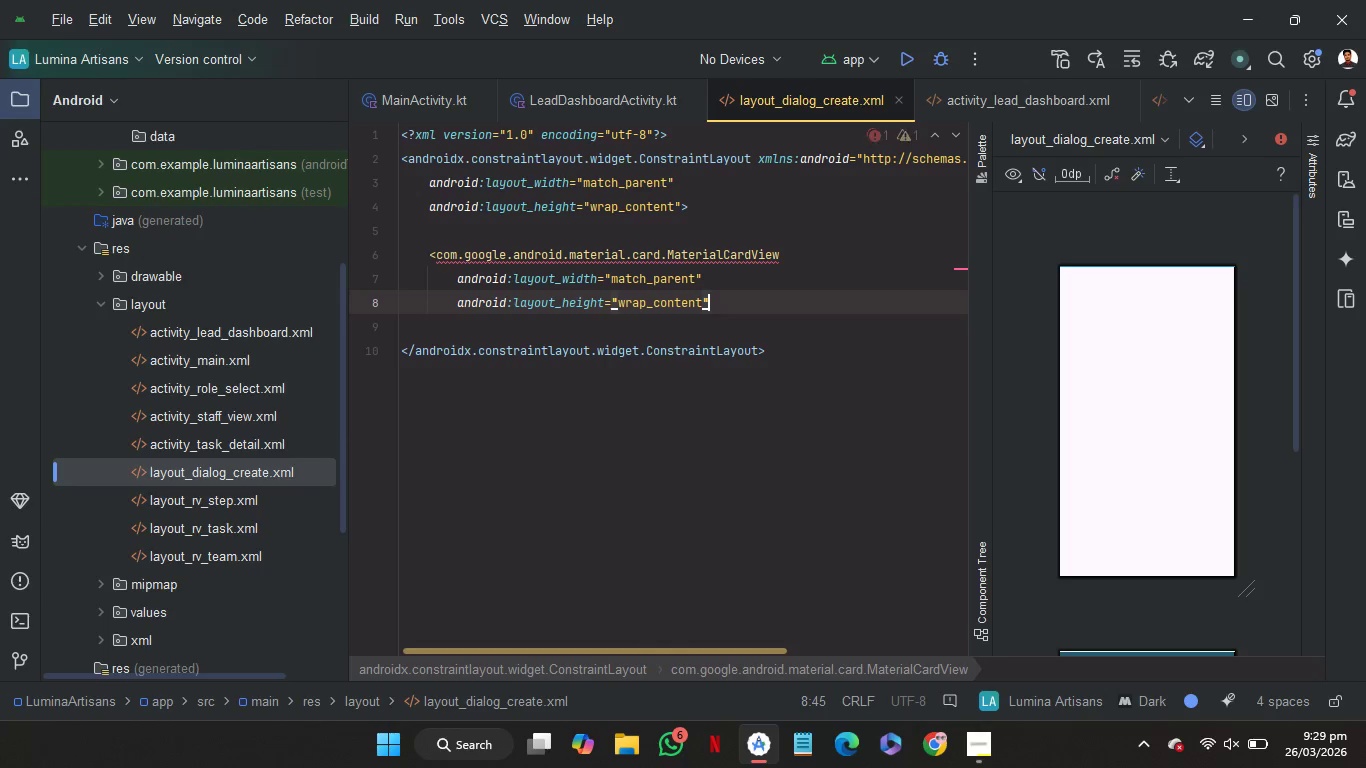 
key(Shift+Period)
 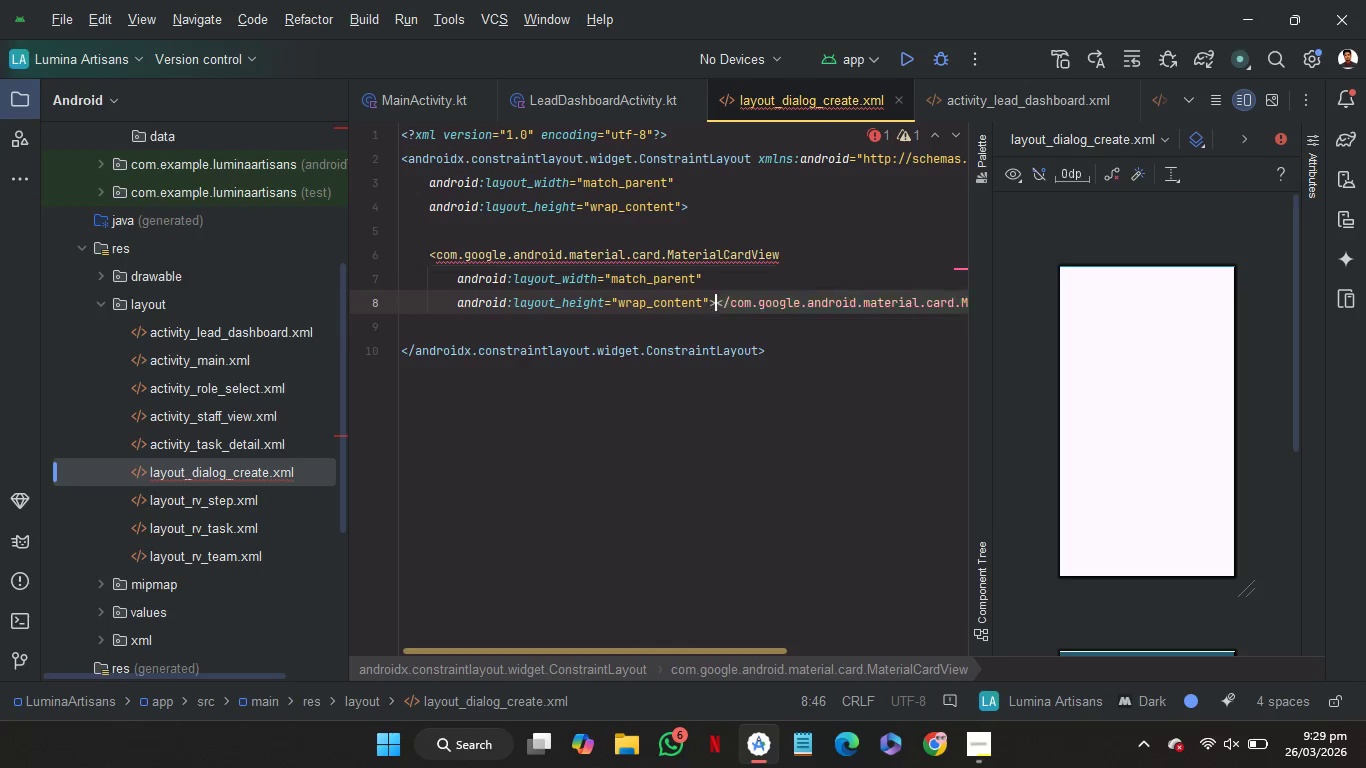 
key(Enter)
 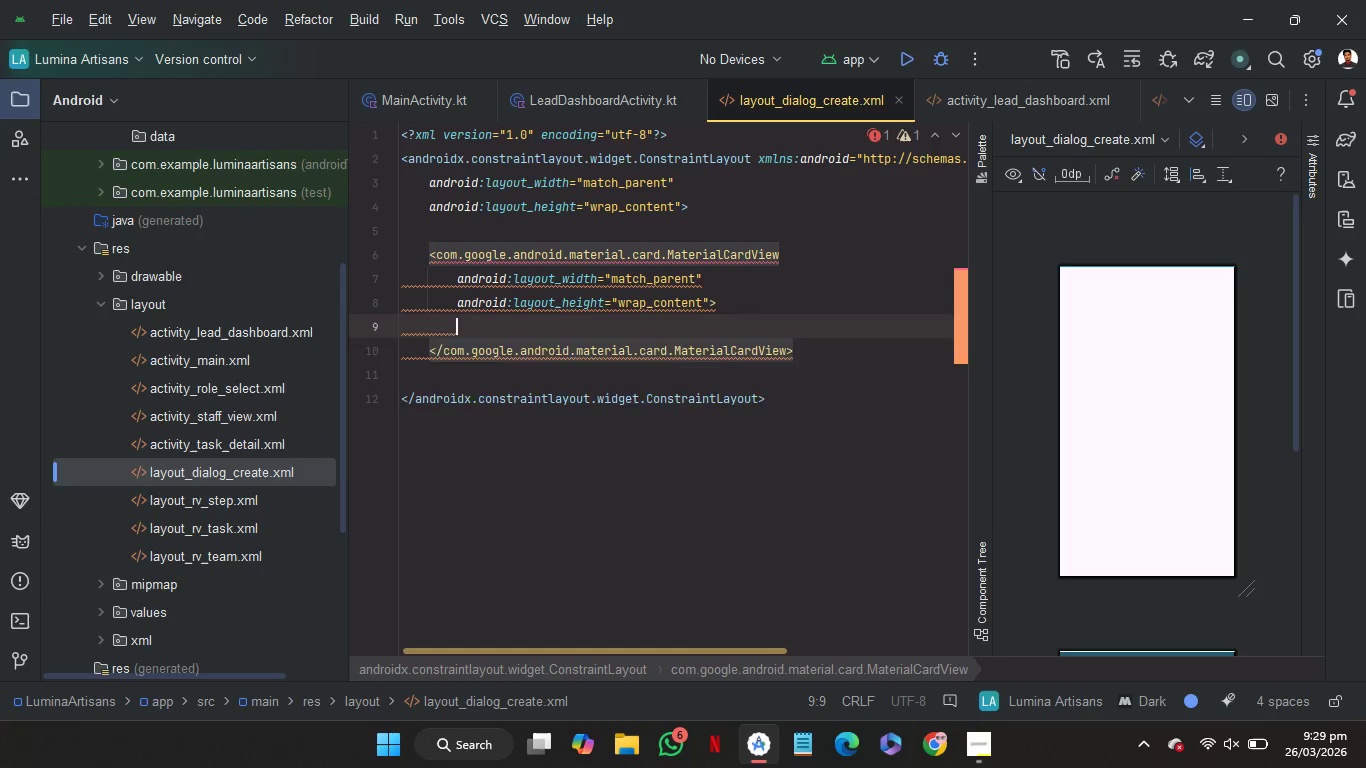 
key(Enter)
 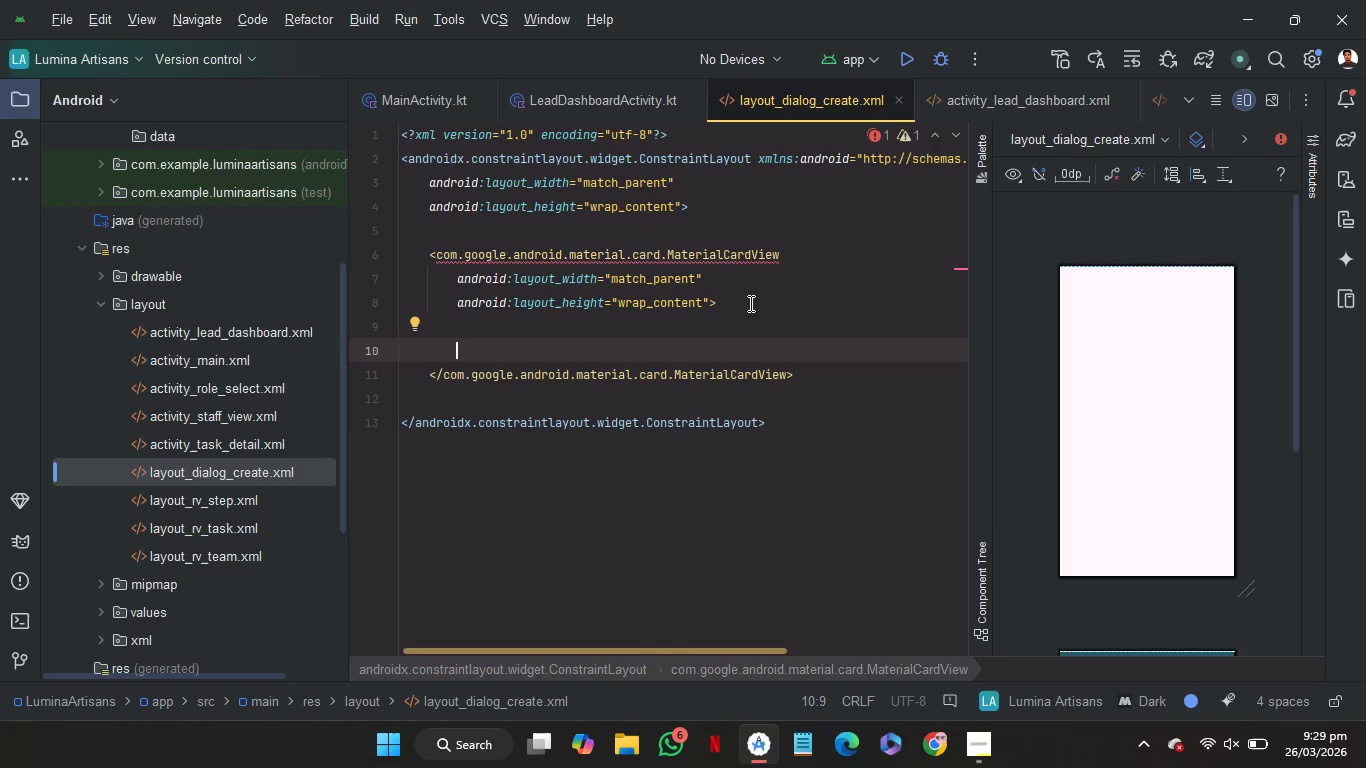 
left_click([746, 301])
 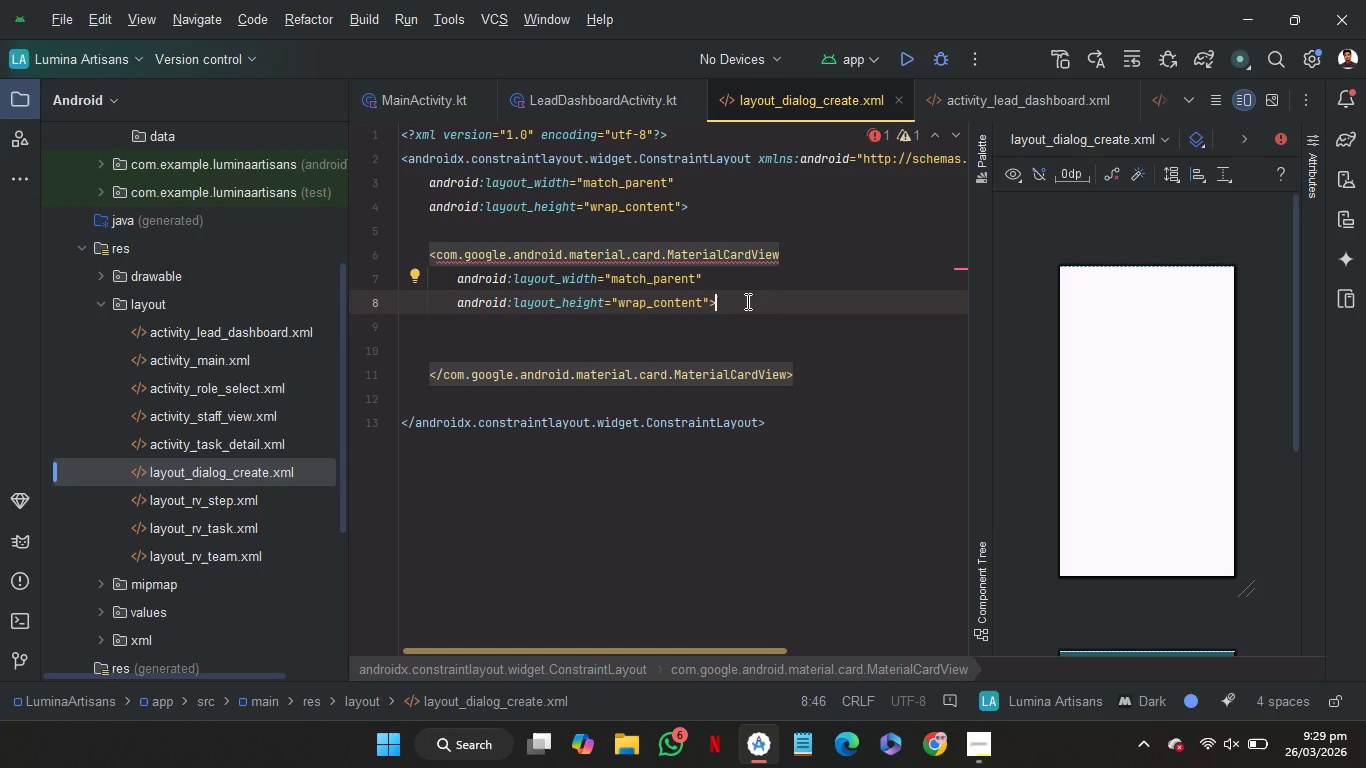 
key(ArrowLeft)
 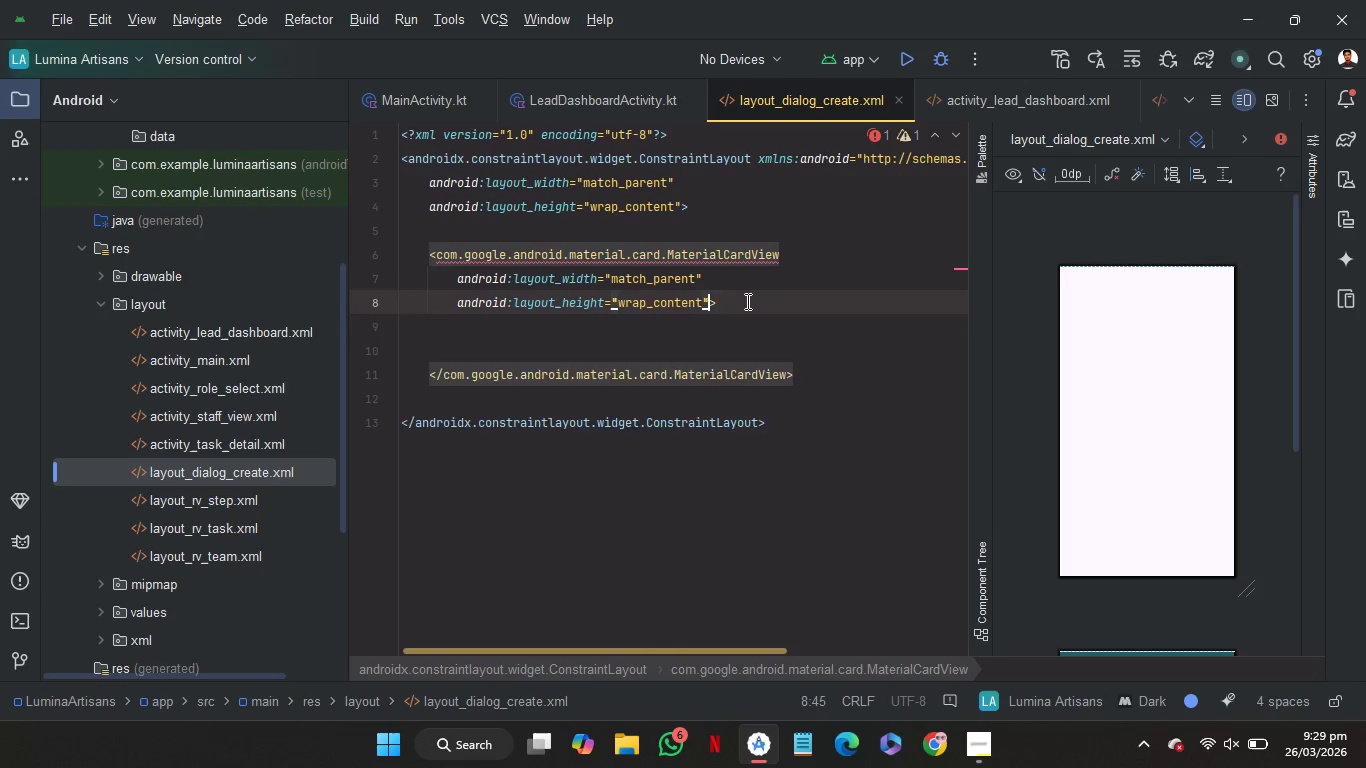 
key(Enter)
 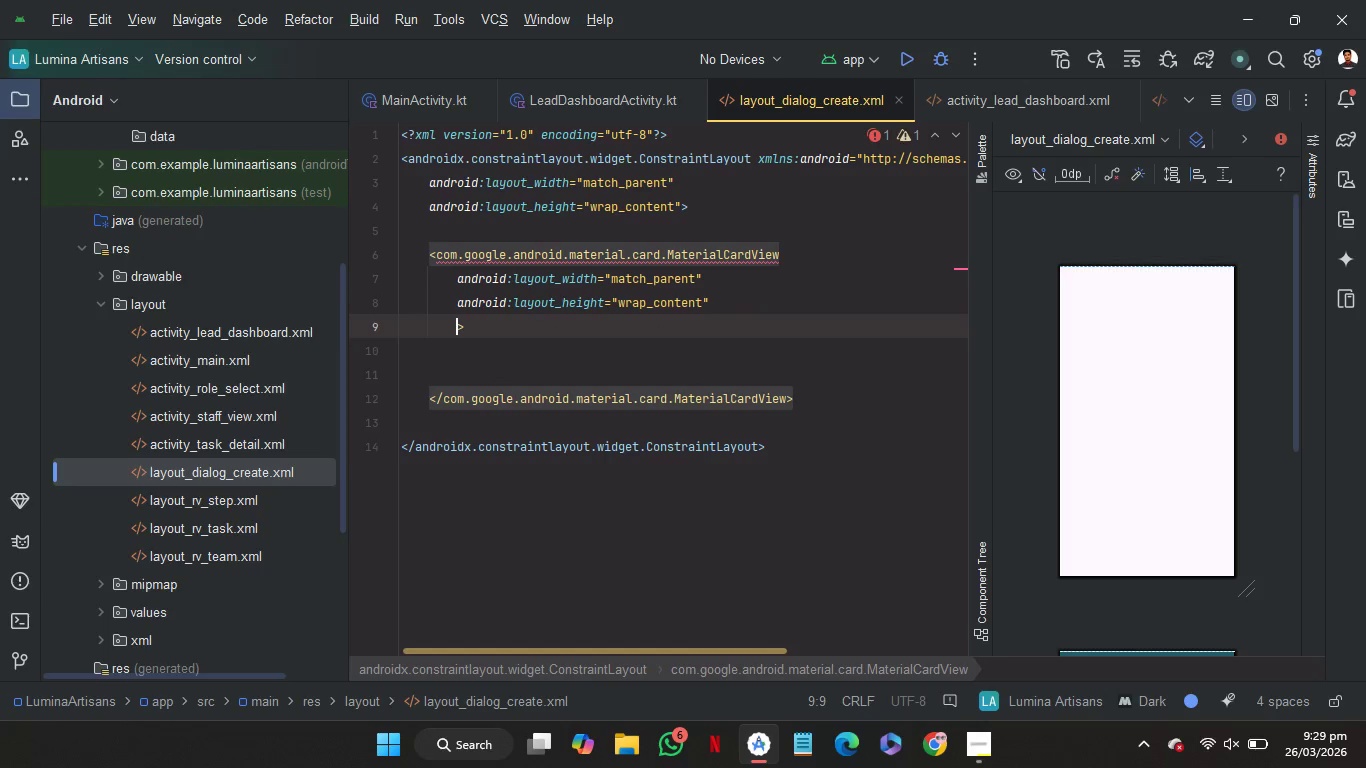 
type(top)
 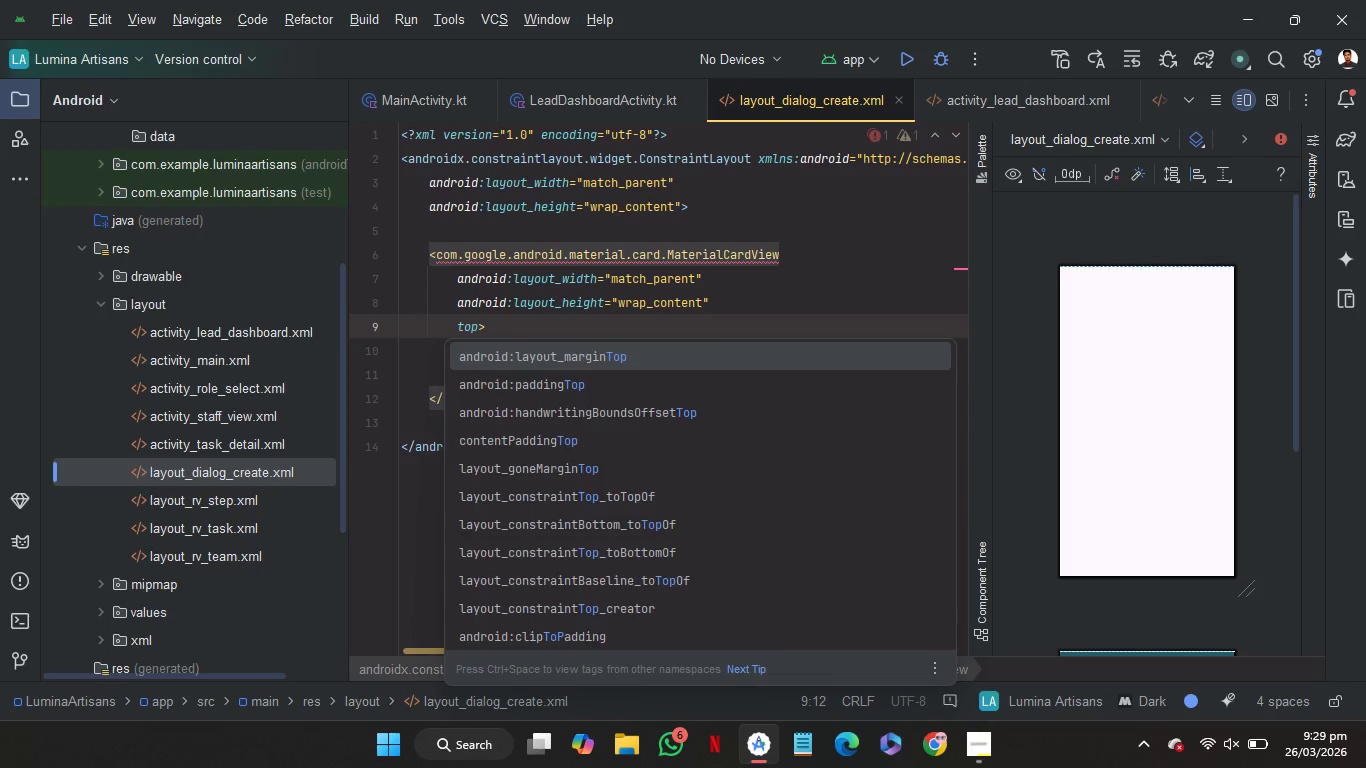 
key(ArrowDown)
 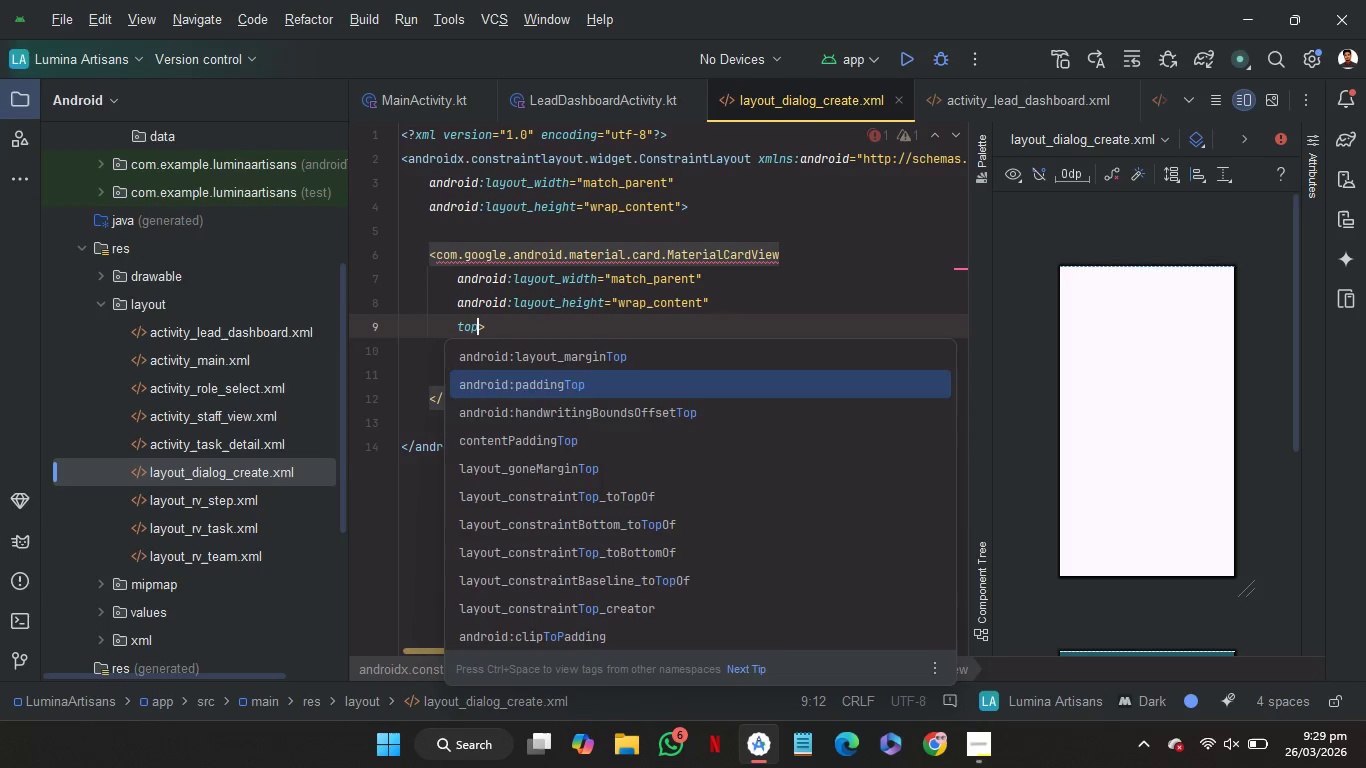 
key(ArrowDown)
 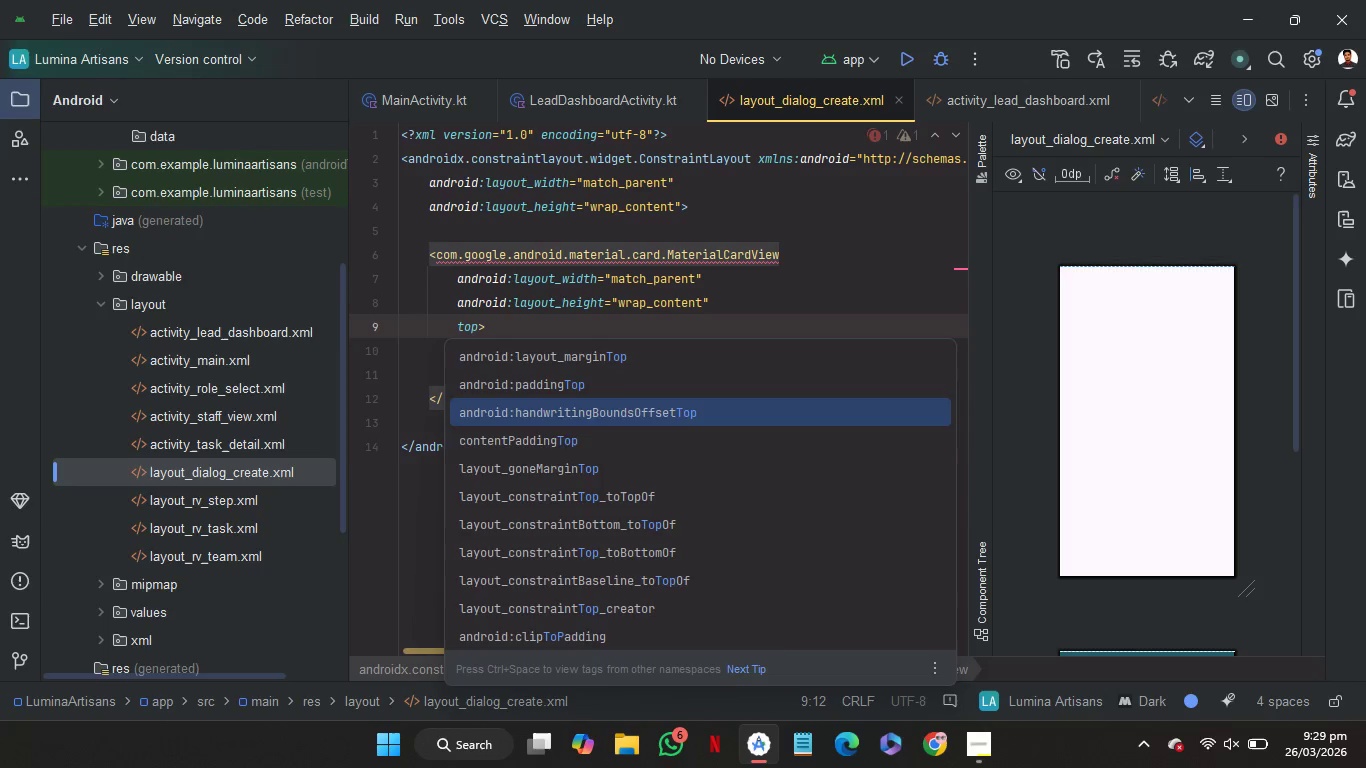 
key(ArrowDown)
 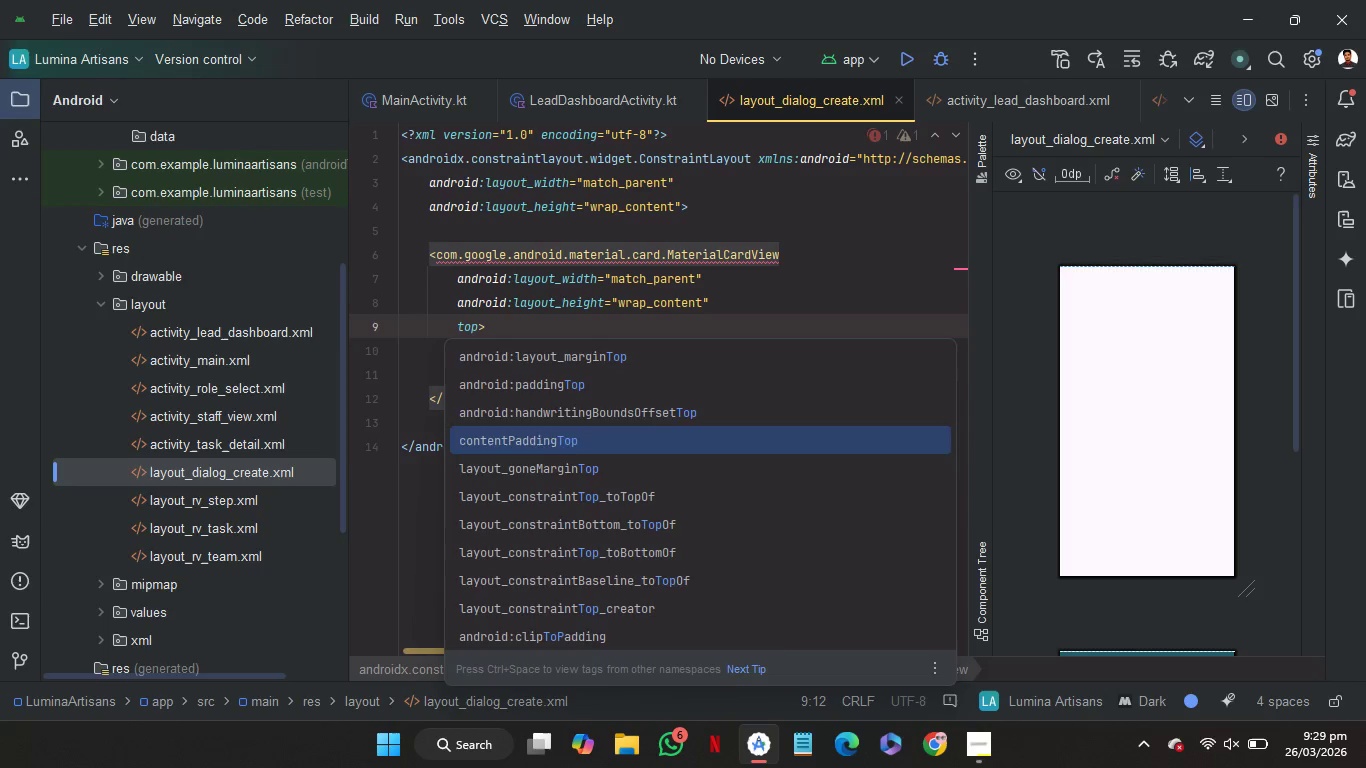 
key(ArrowDown)
 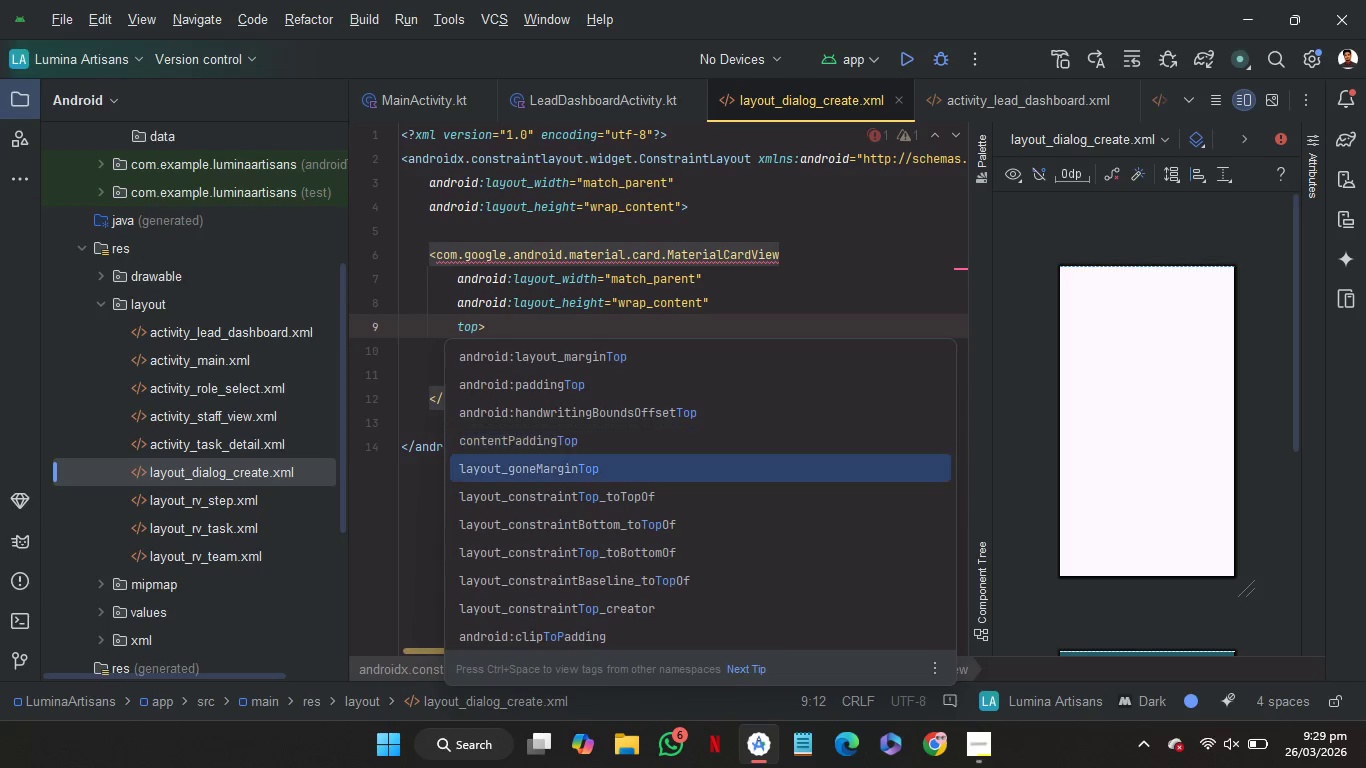 
key(ArrowDown)
 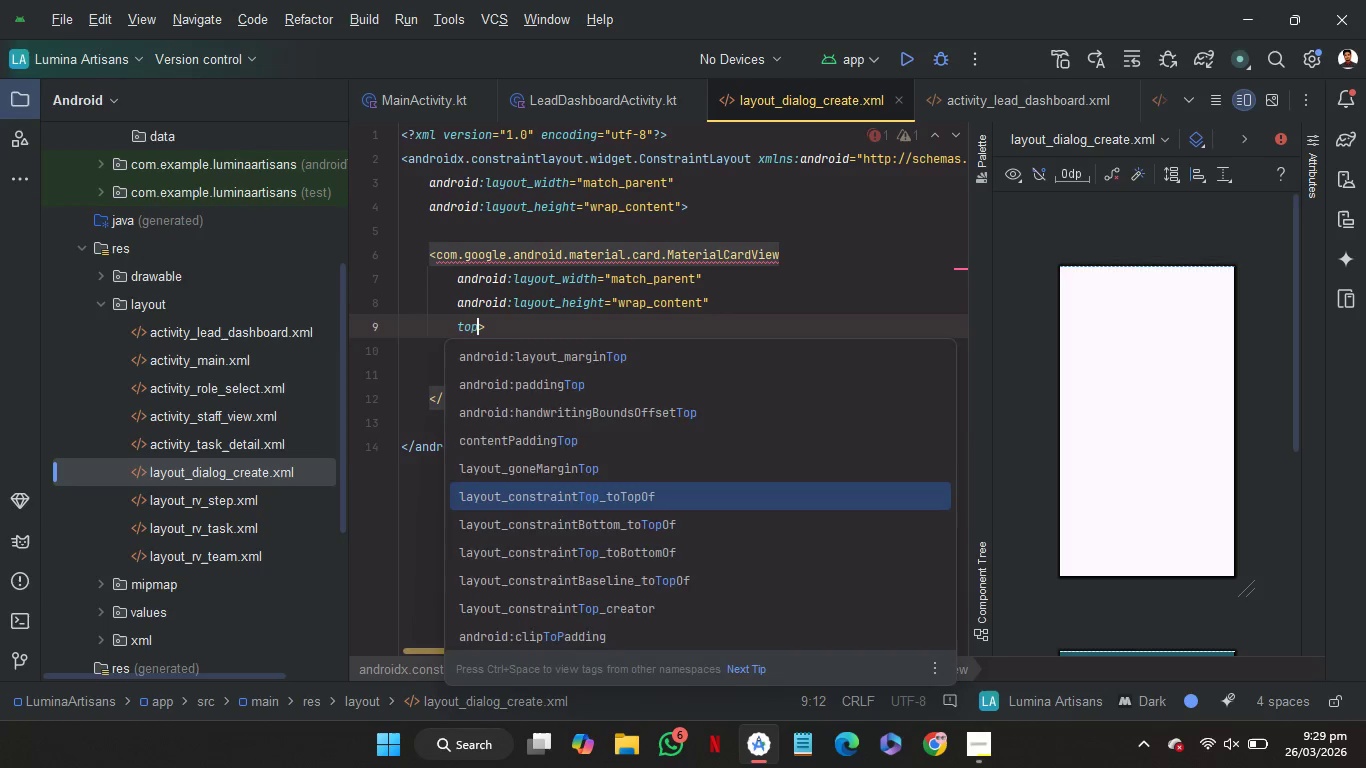 
key(Enter)
 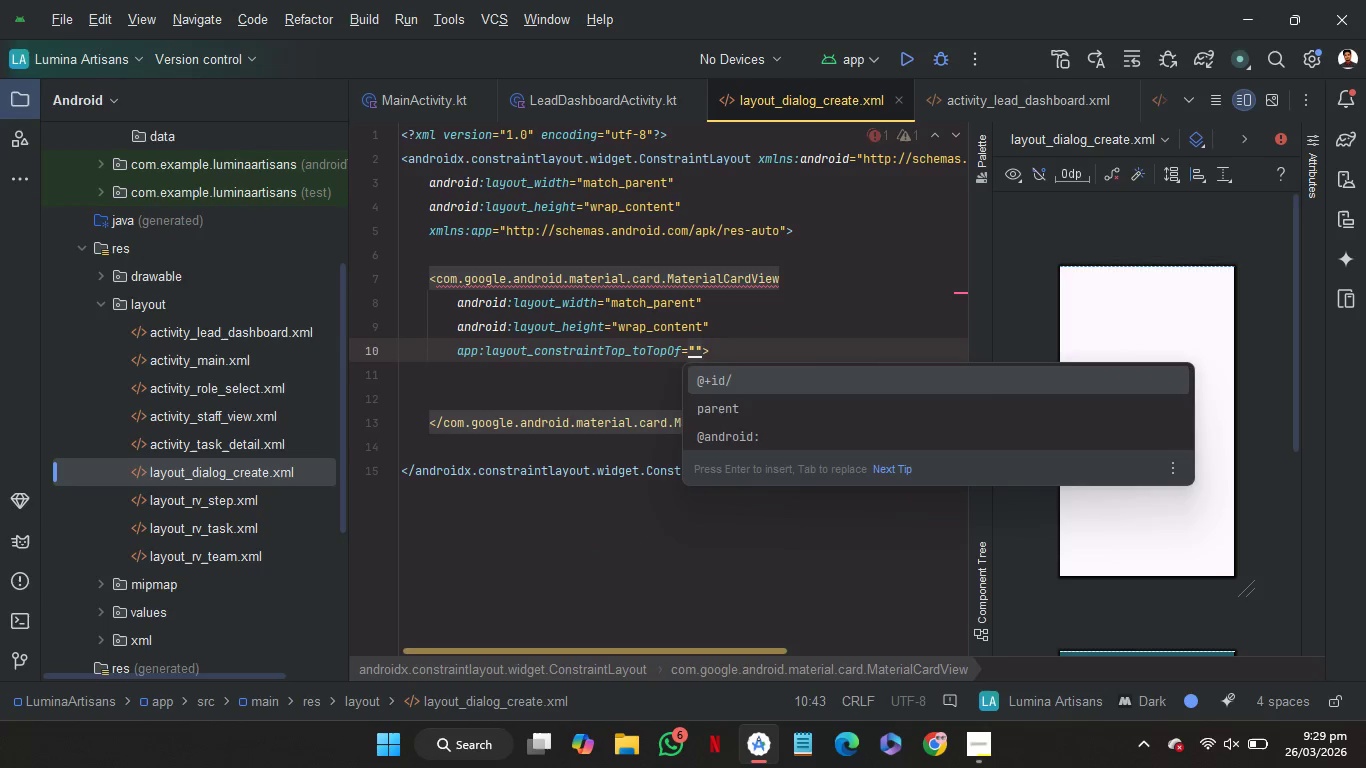 
key(ArrowDown)
 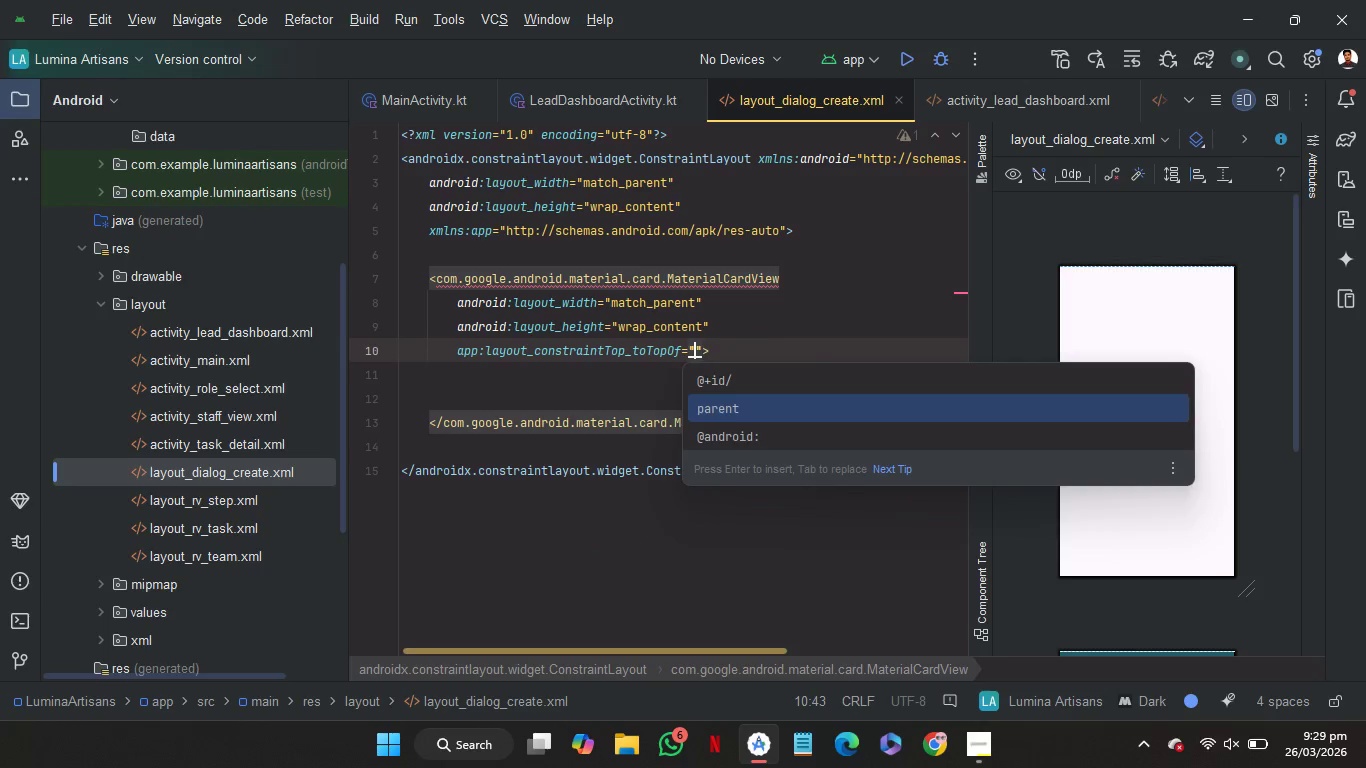 
key(Enter)
 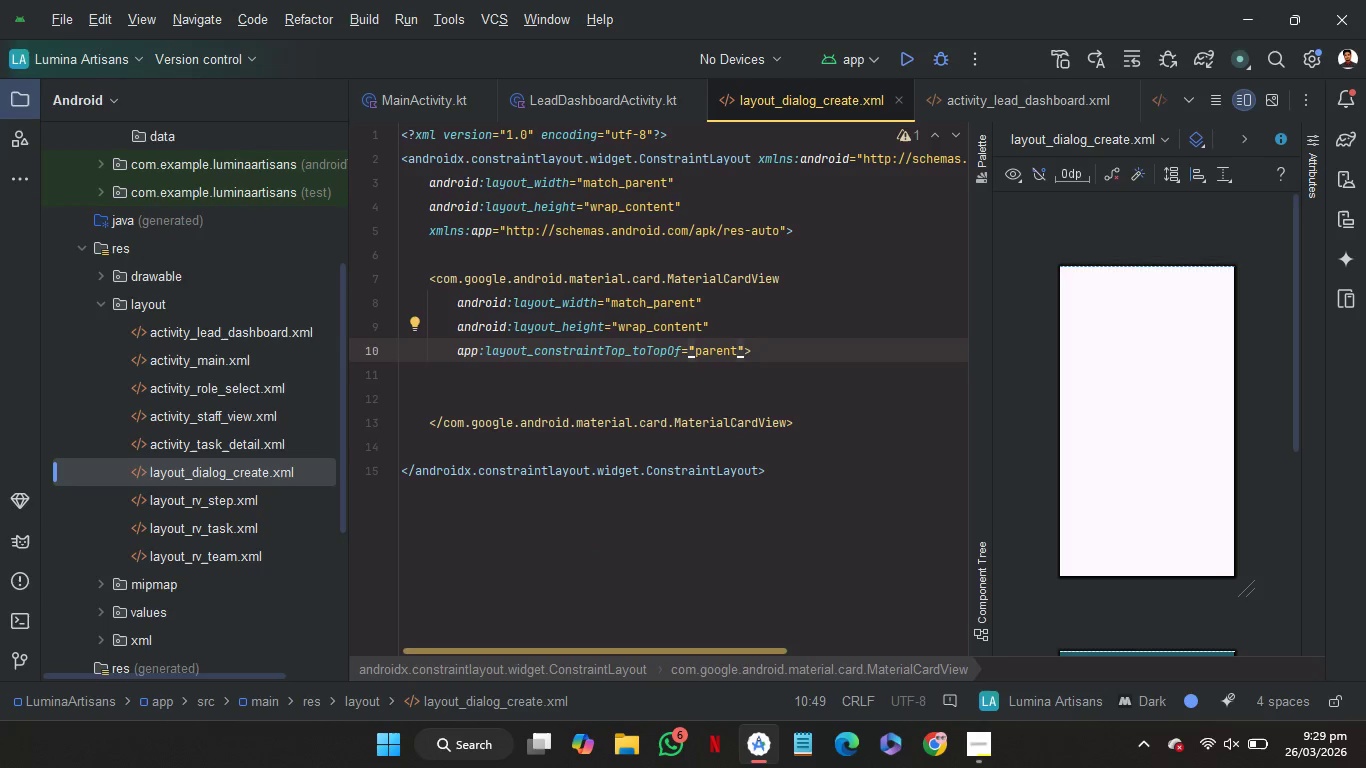 
key(ArrowDown)
 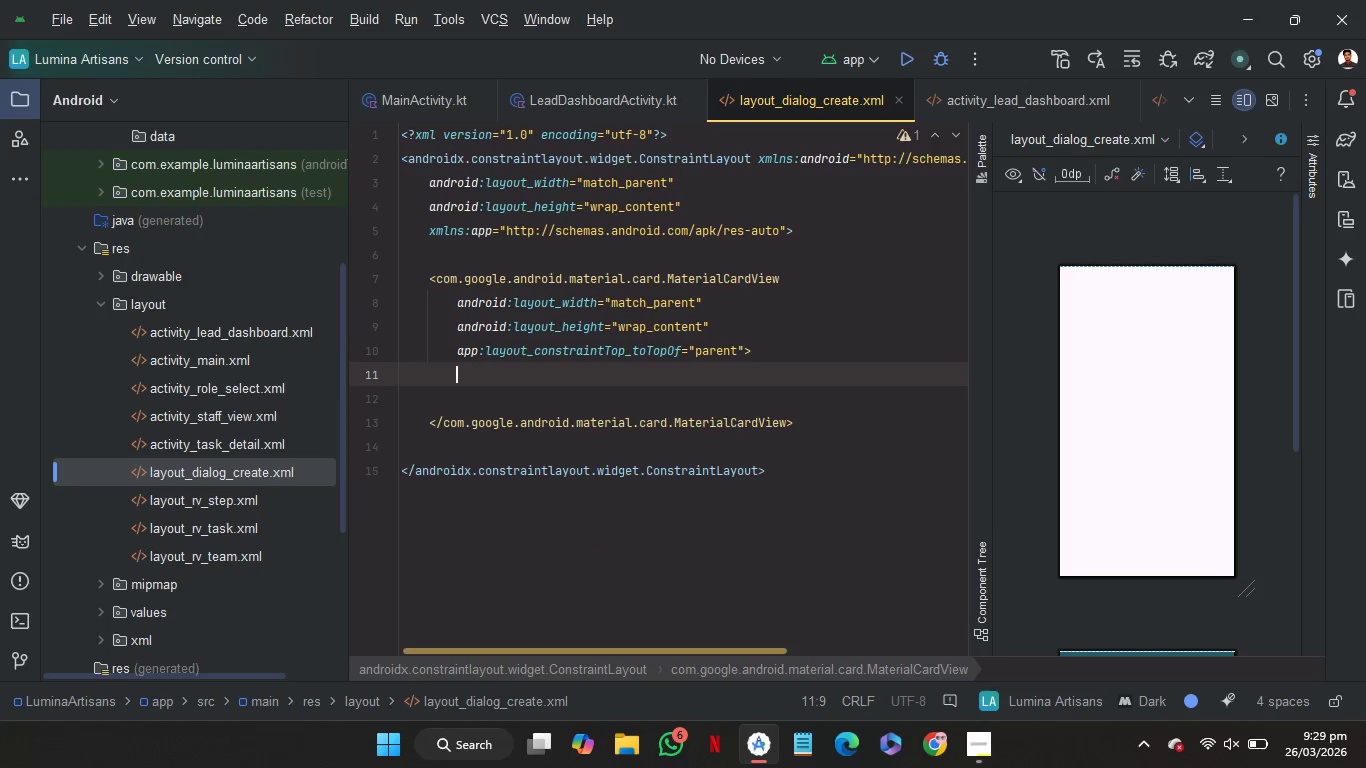 
key(ArrowDown)
 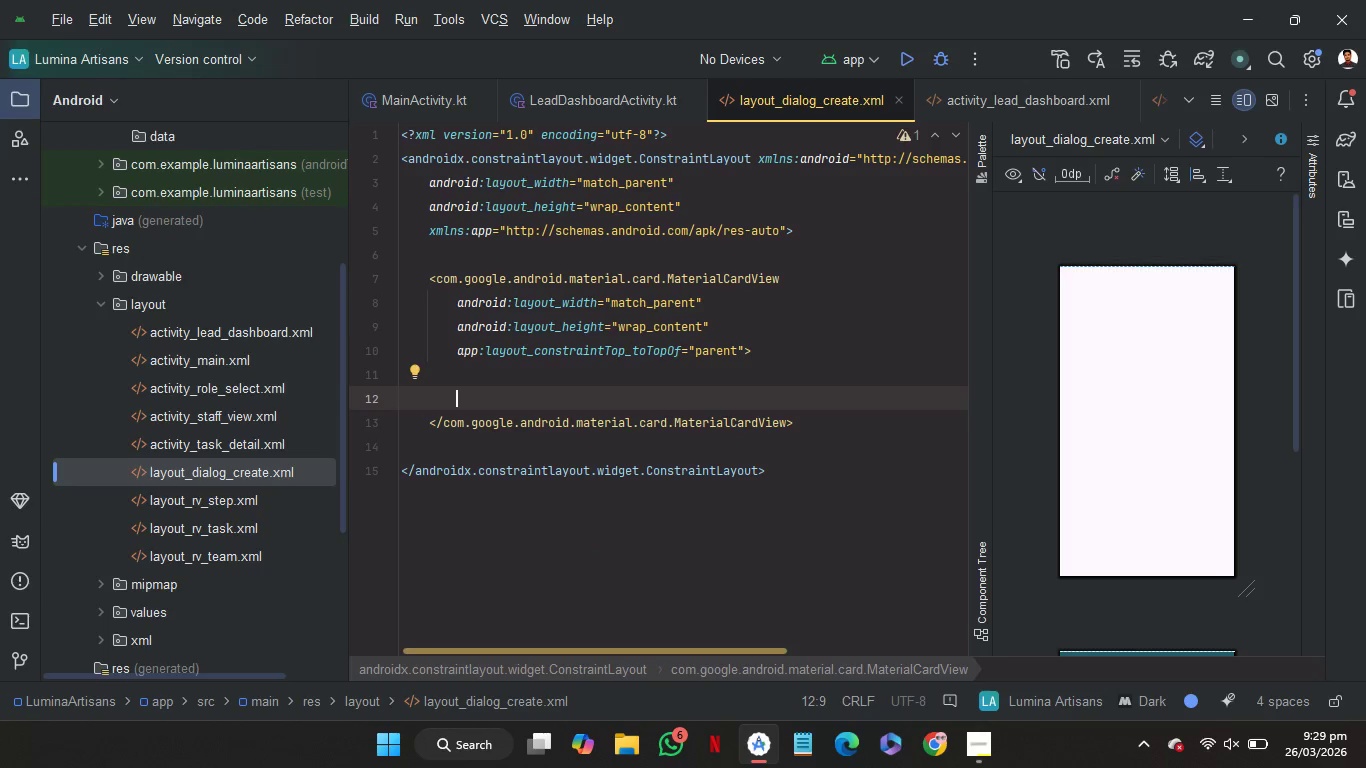 
key(Shift+Comma)
 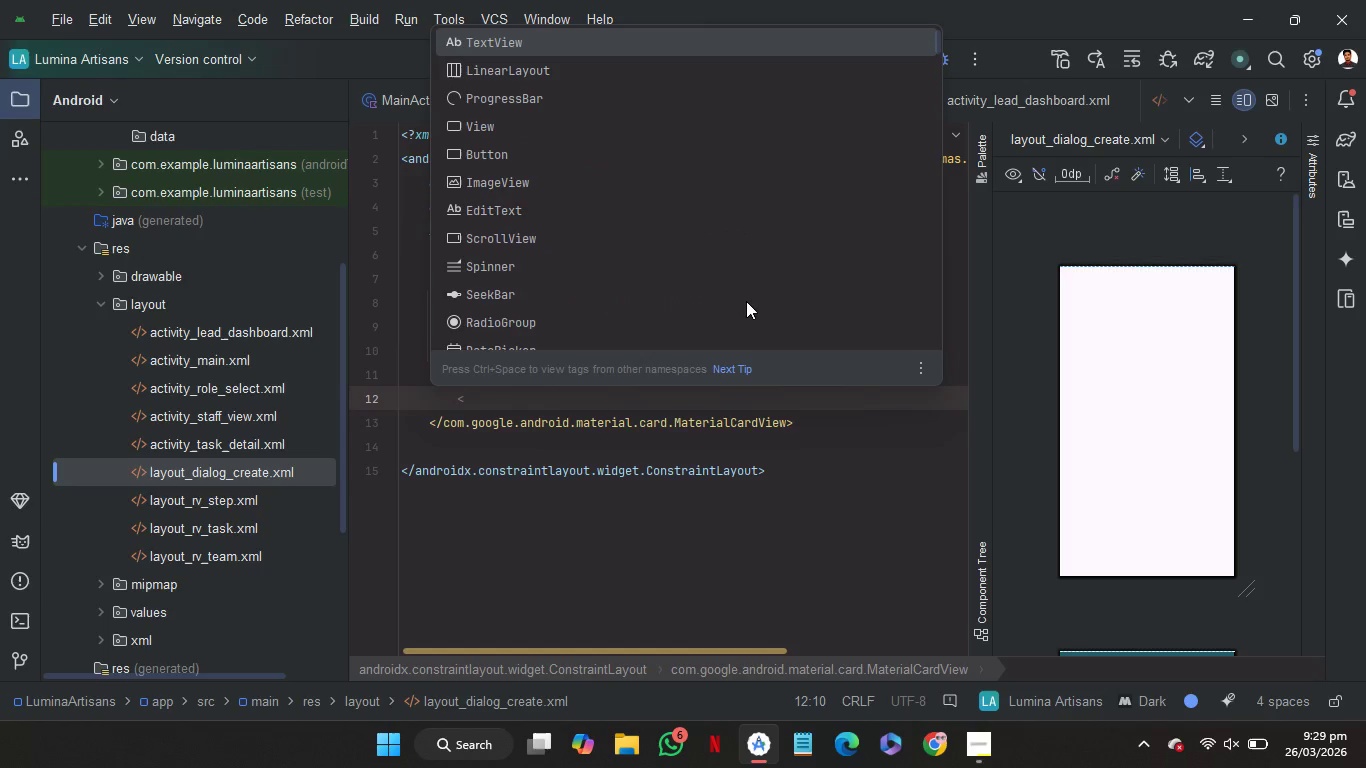 
key(Shift+V)
 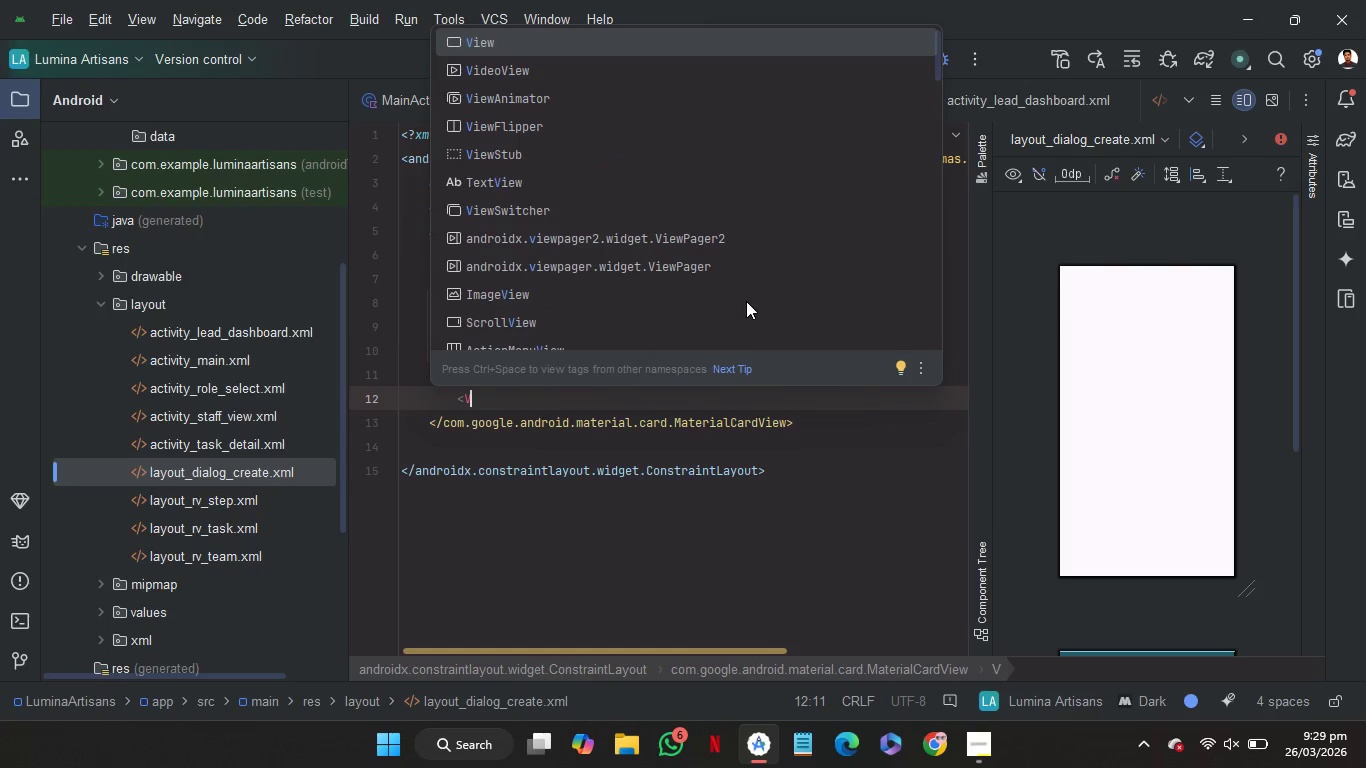 
key(Enter)
 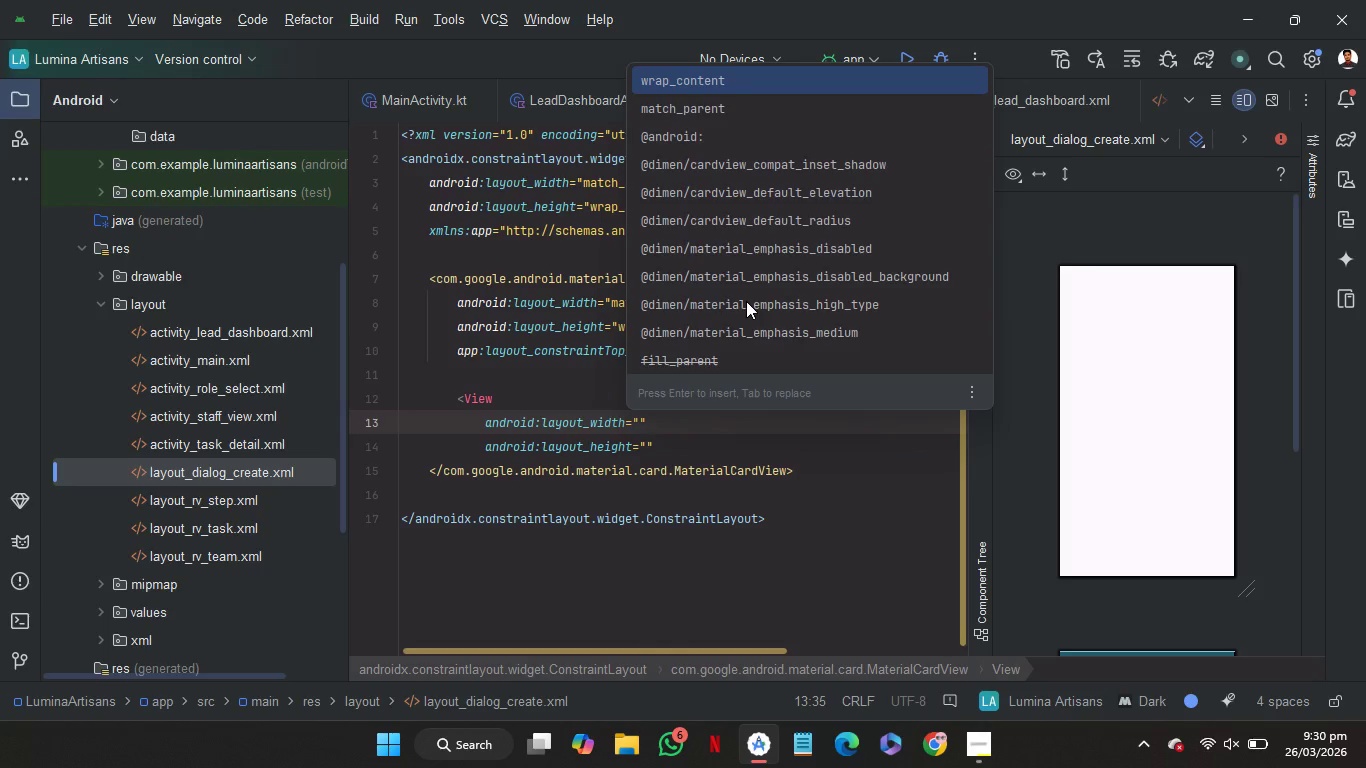 
wait(41.19)
 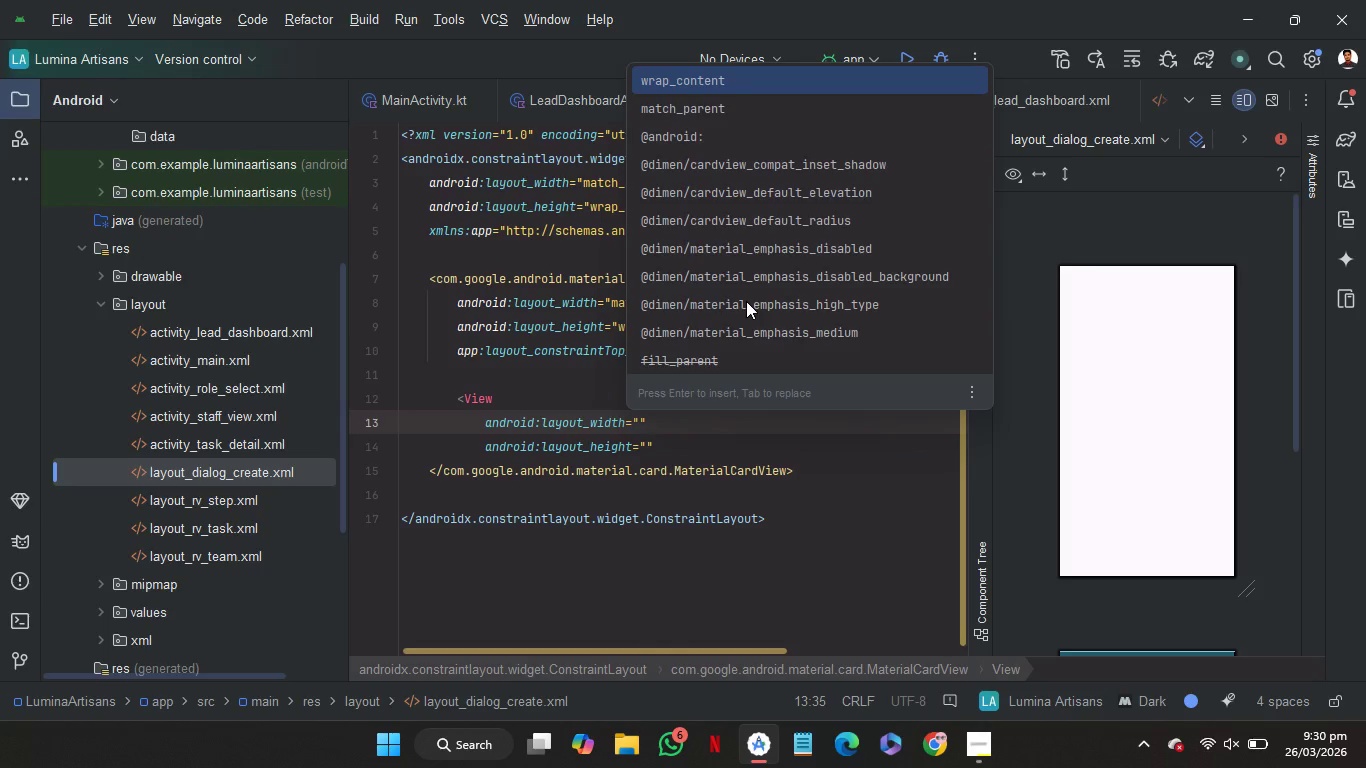 
key(Enter)
 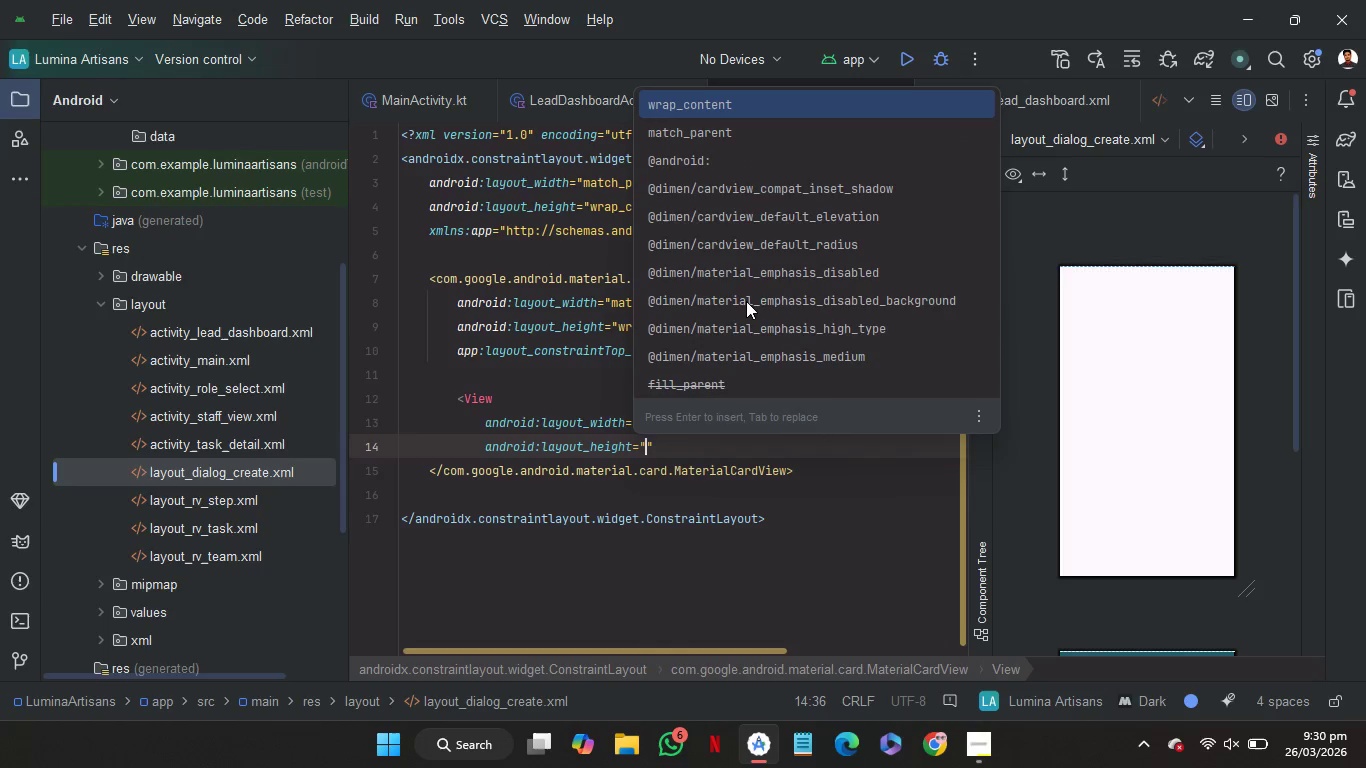 
wait(5.17)
 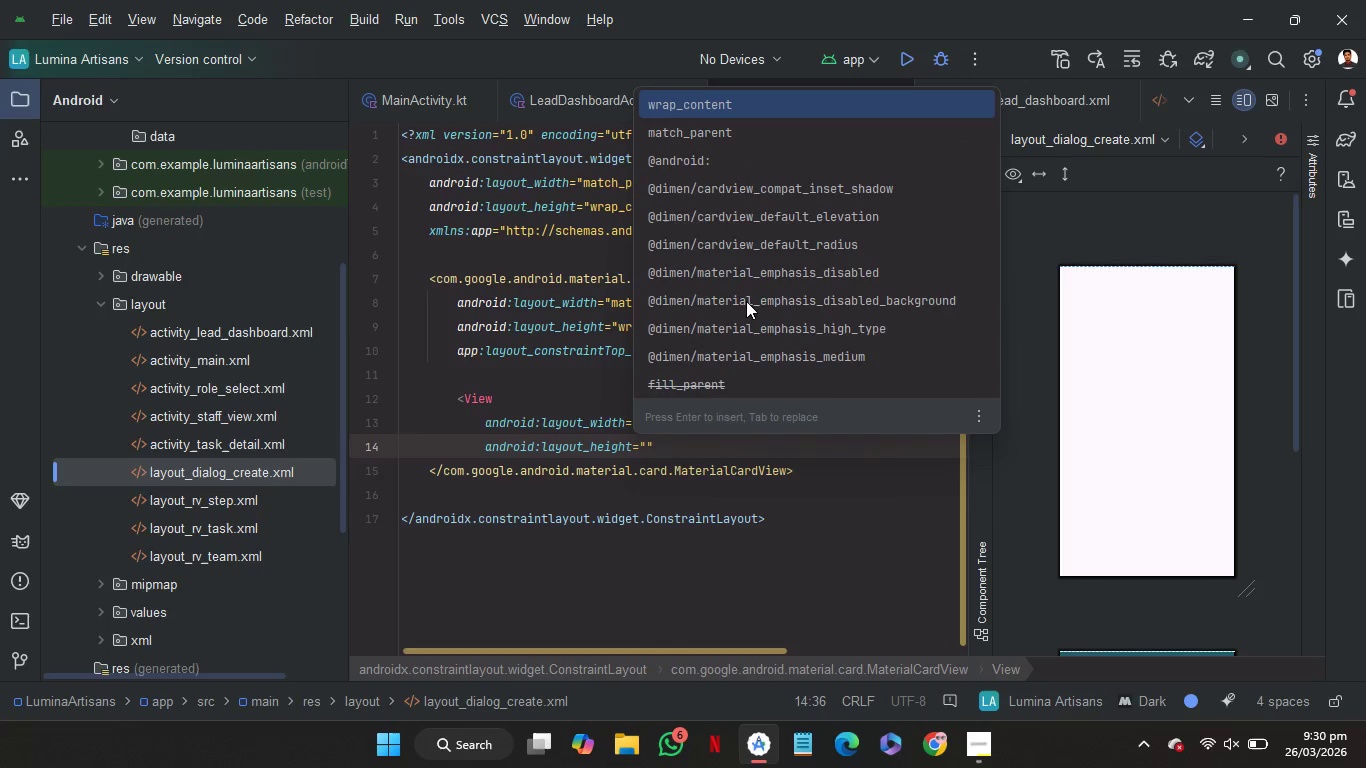 
type(4dp)
 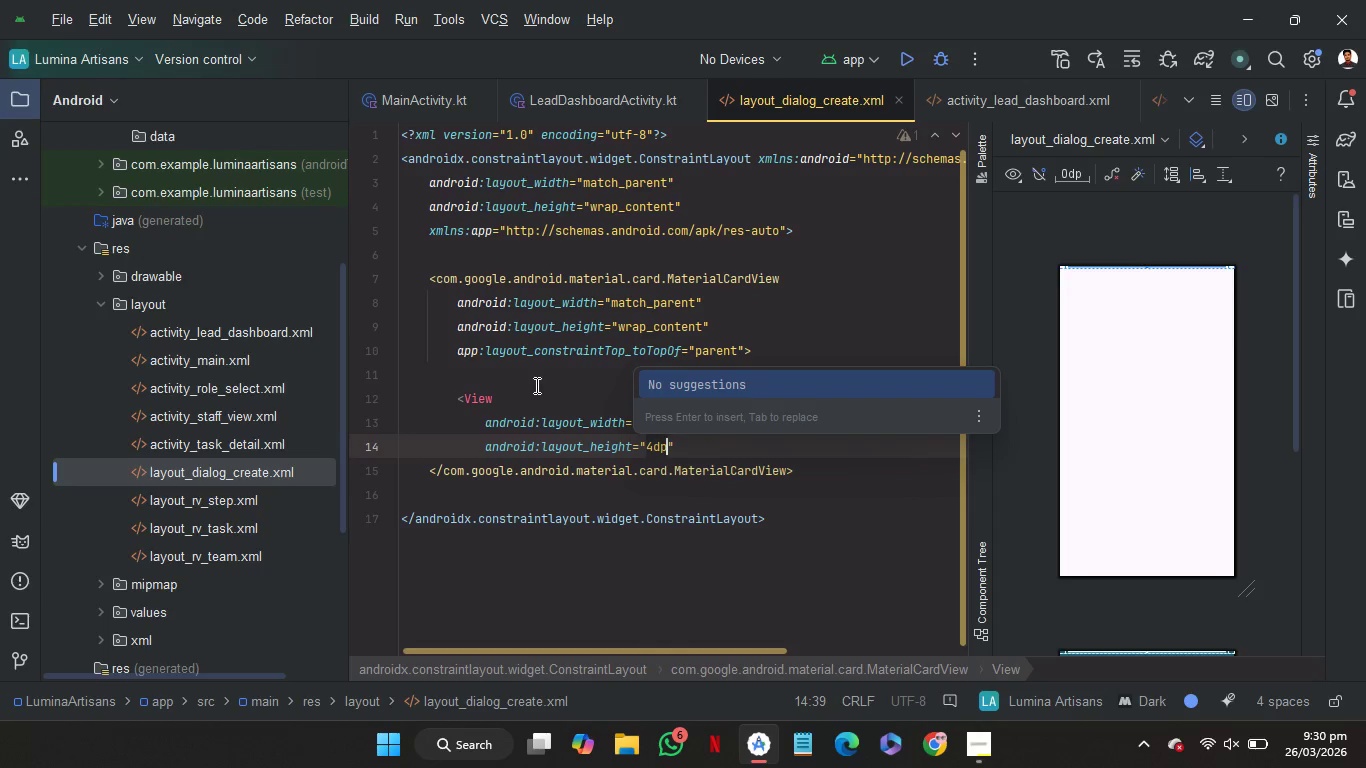 
left_click([539, 379])
 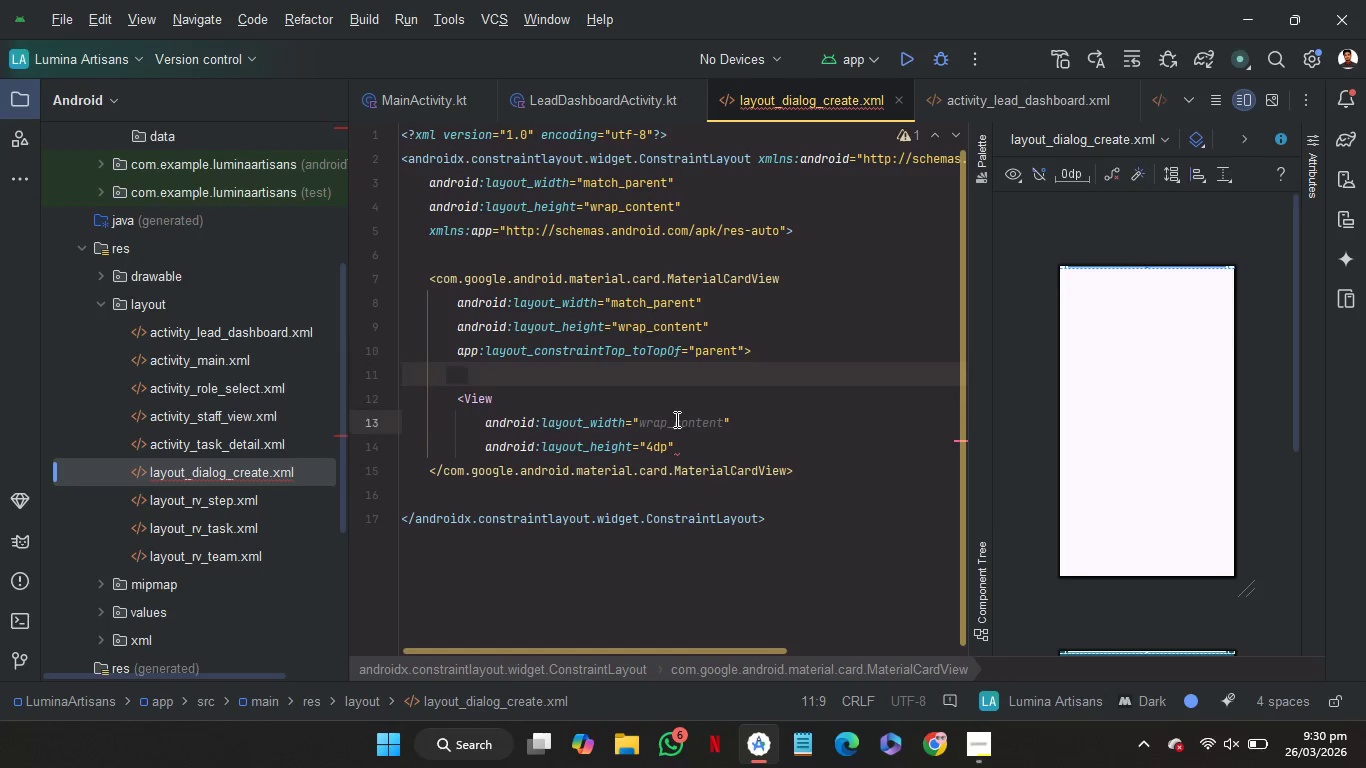 
double_click([675, 419])
 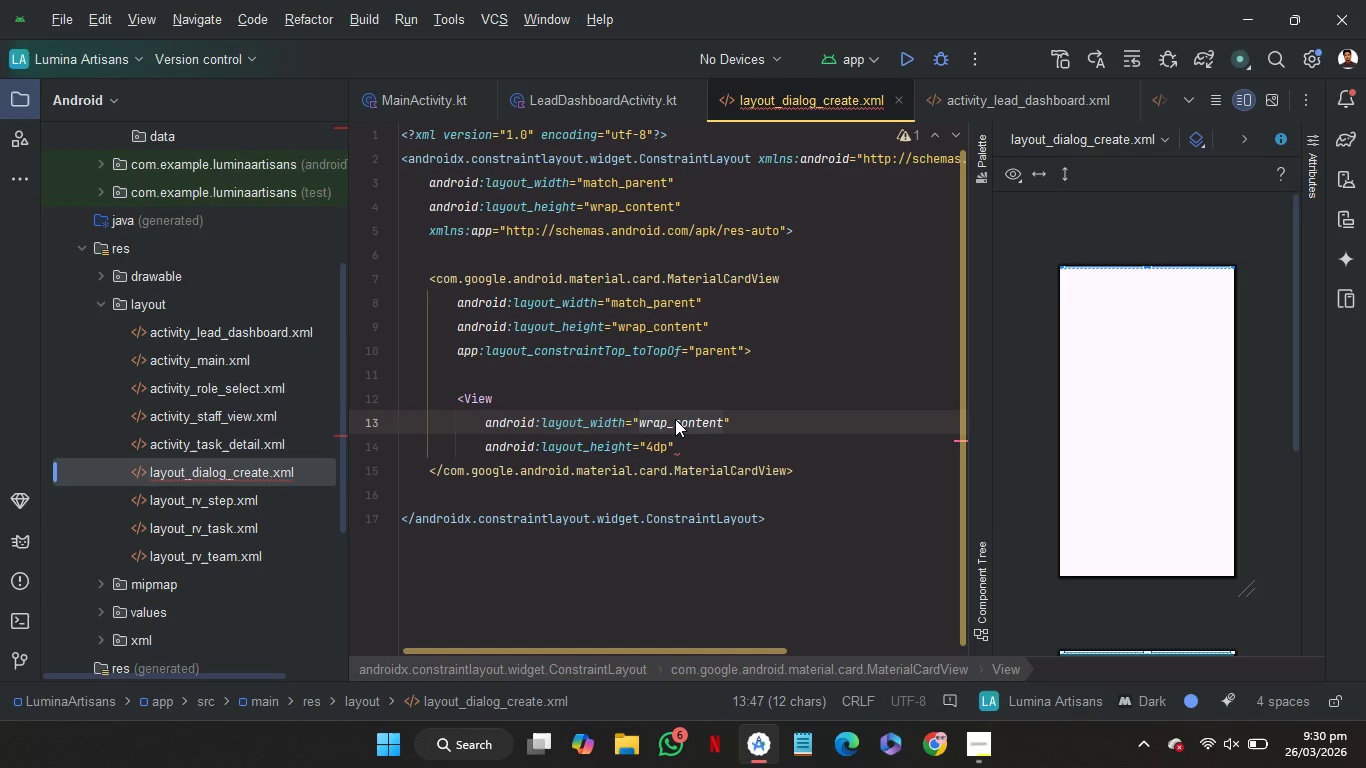 
wait(11.98)
 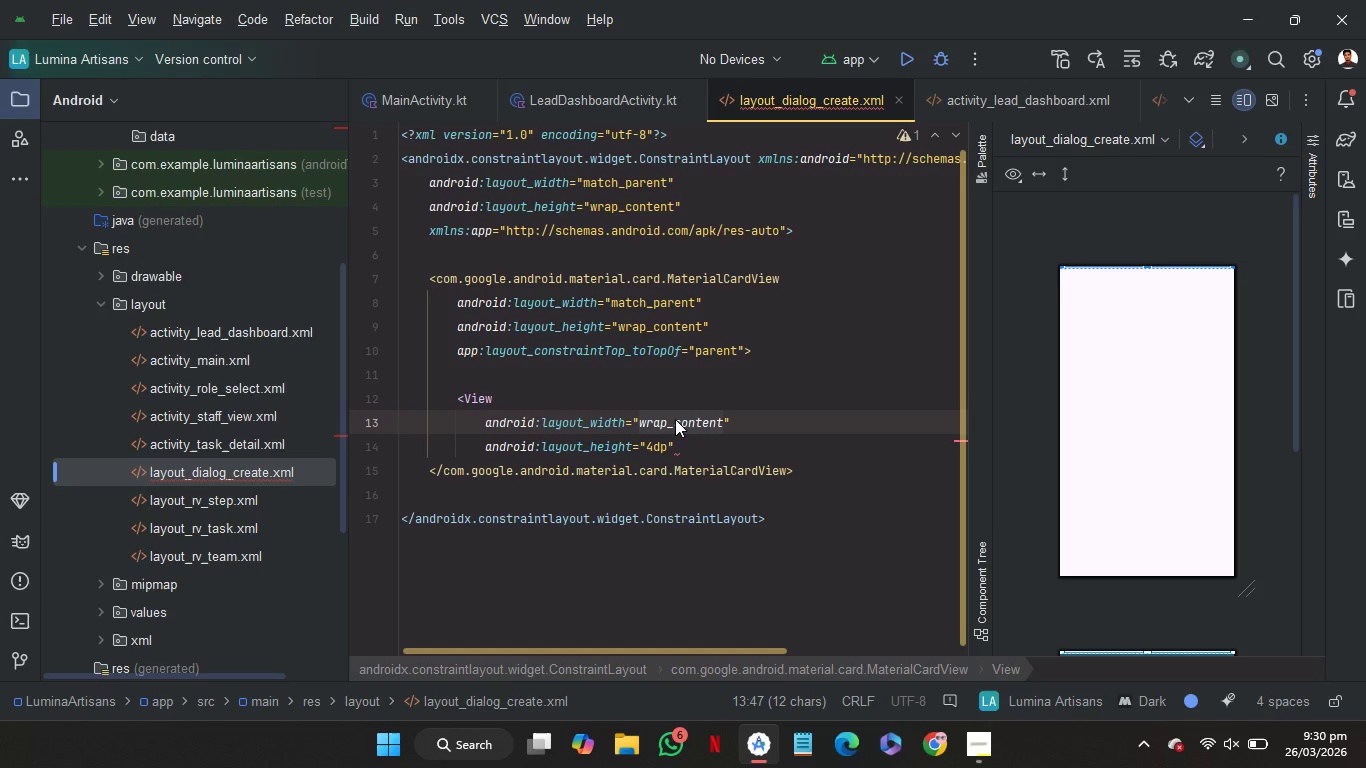 
type(ma)
 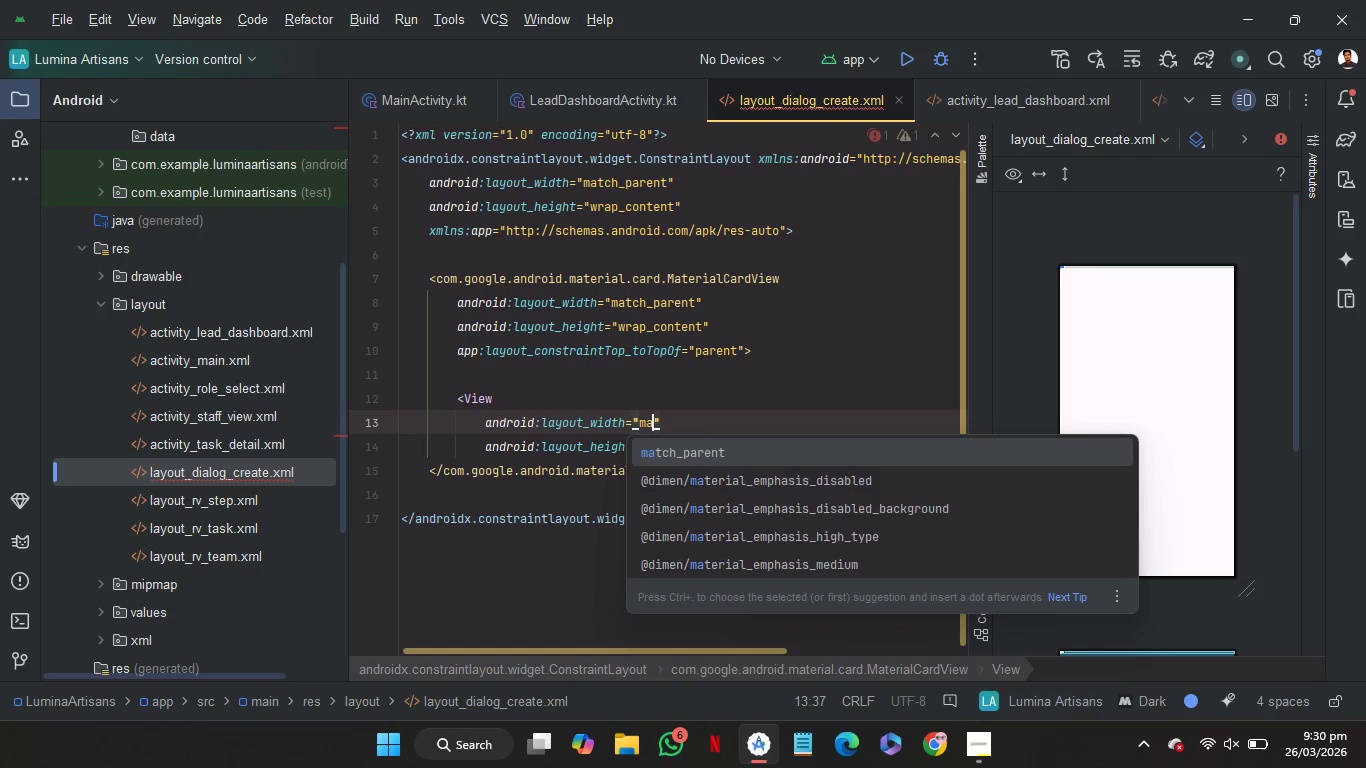 
key(Enter)
 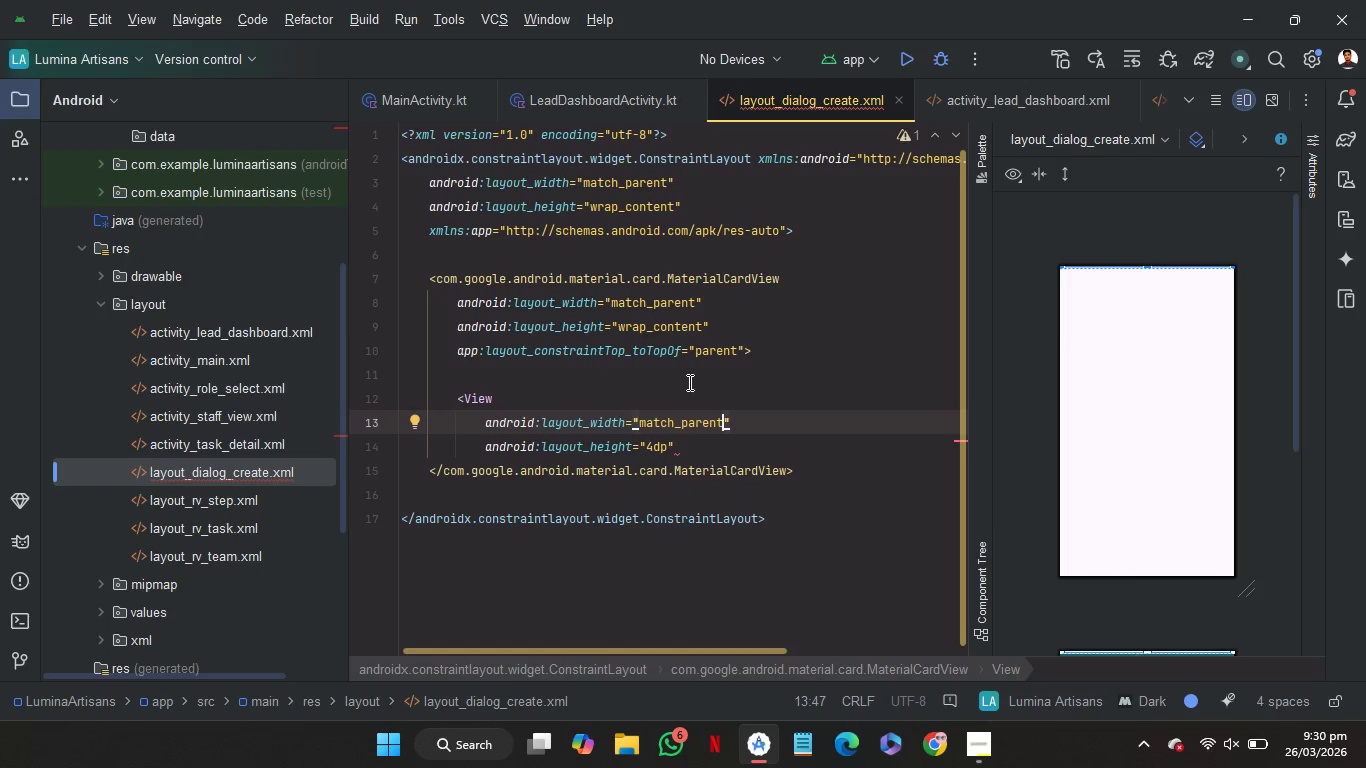 
left_click([691, 377])
 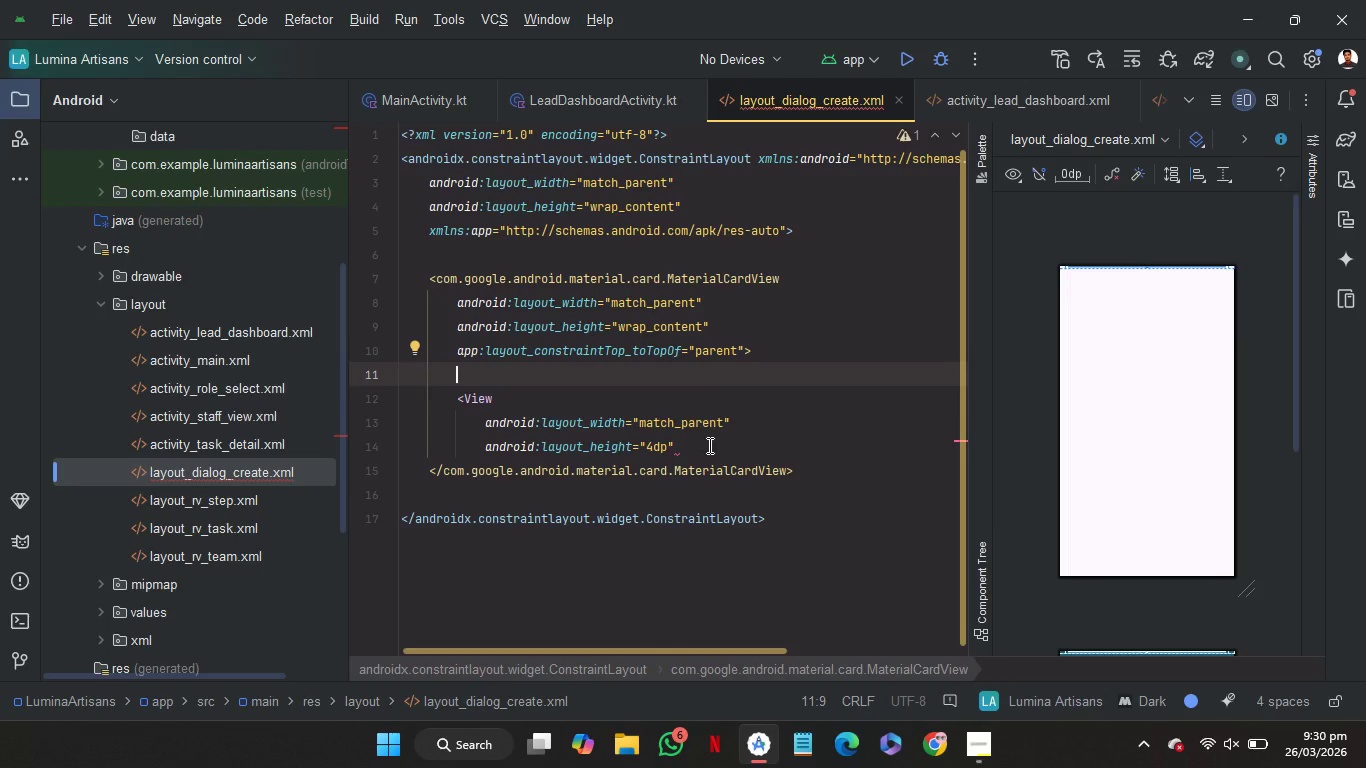 
left_click([708, 445])
 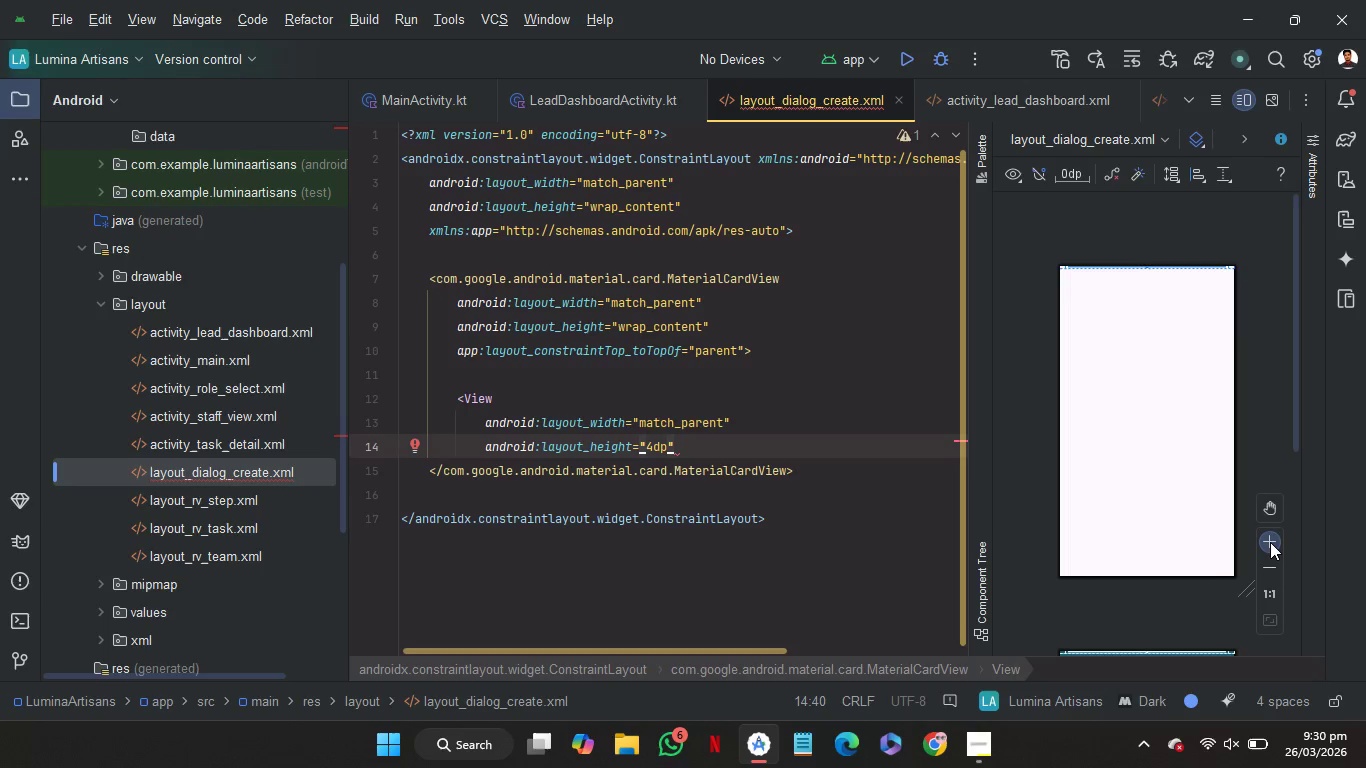 
double_click([1267, 541])
 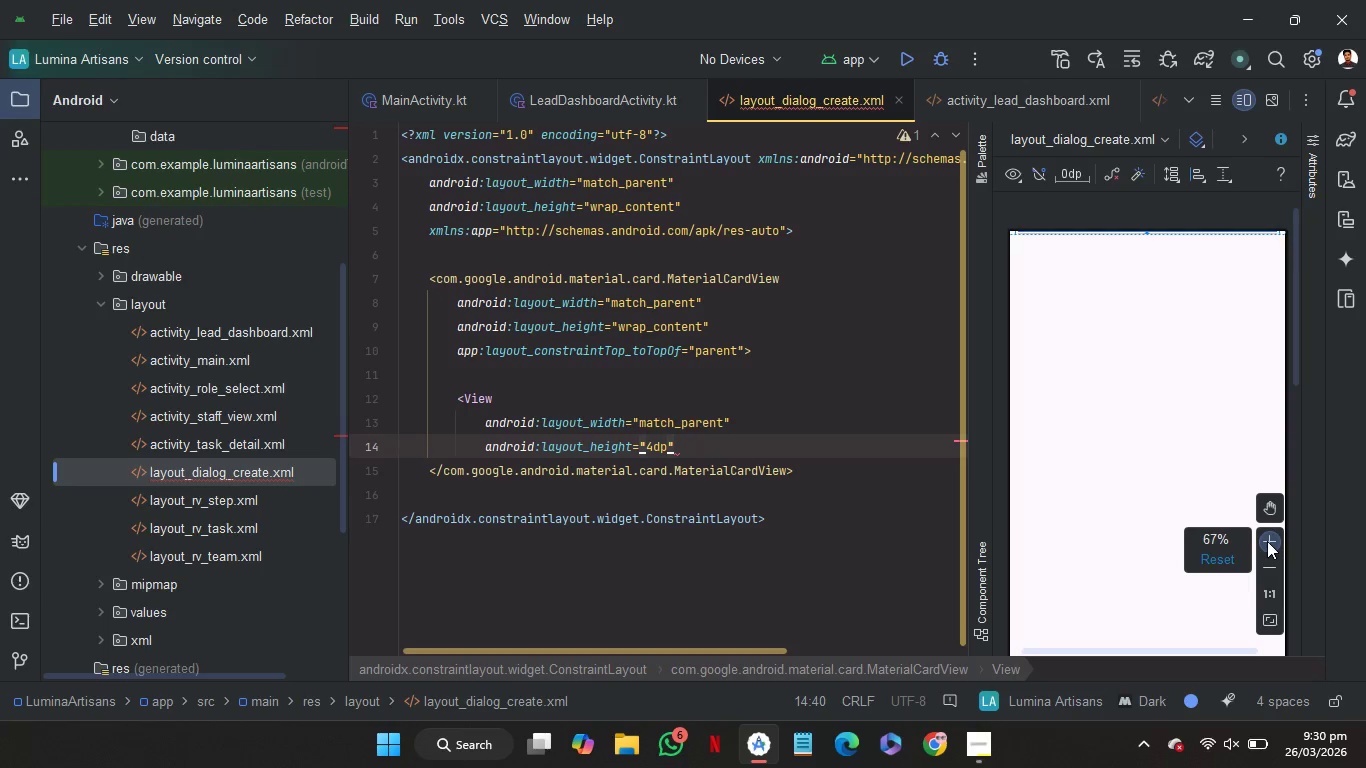 
triple_click([1267, 541])
 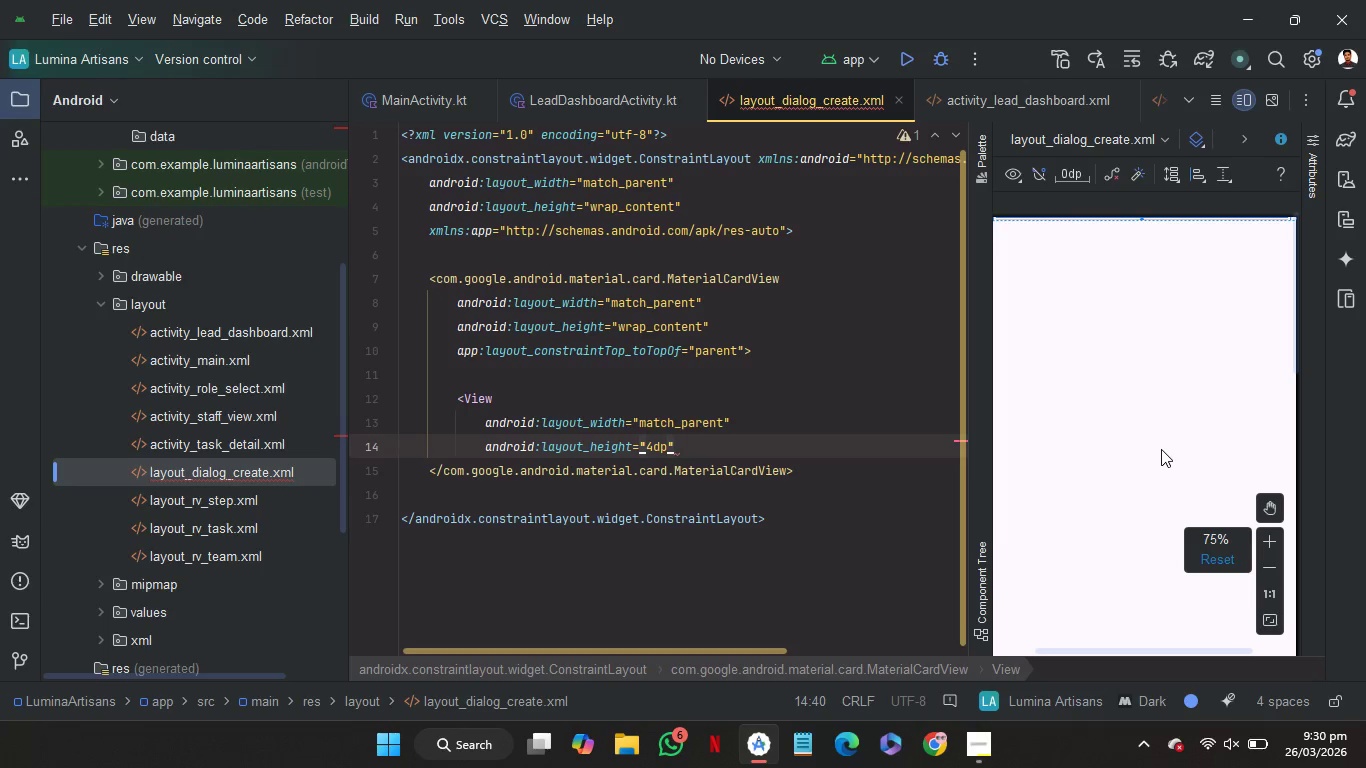 
scroll: coordinate [1161, 449], scroll_direction: up, amount: 1.0
 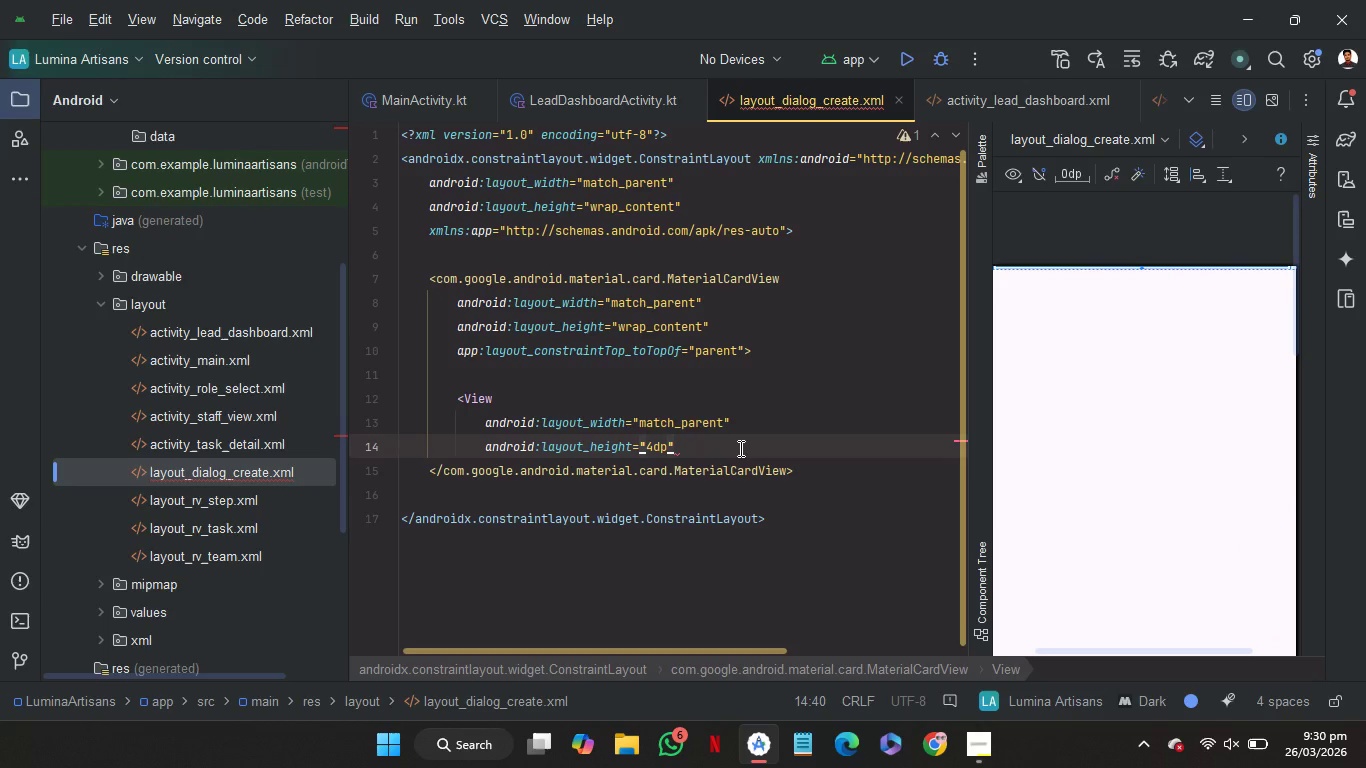 
key(Enter)
 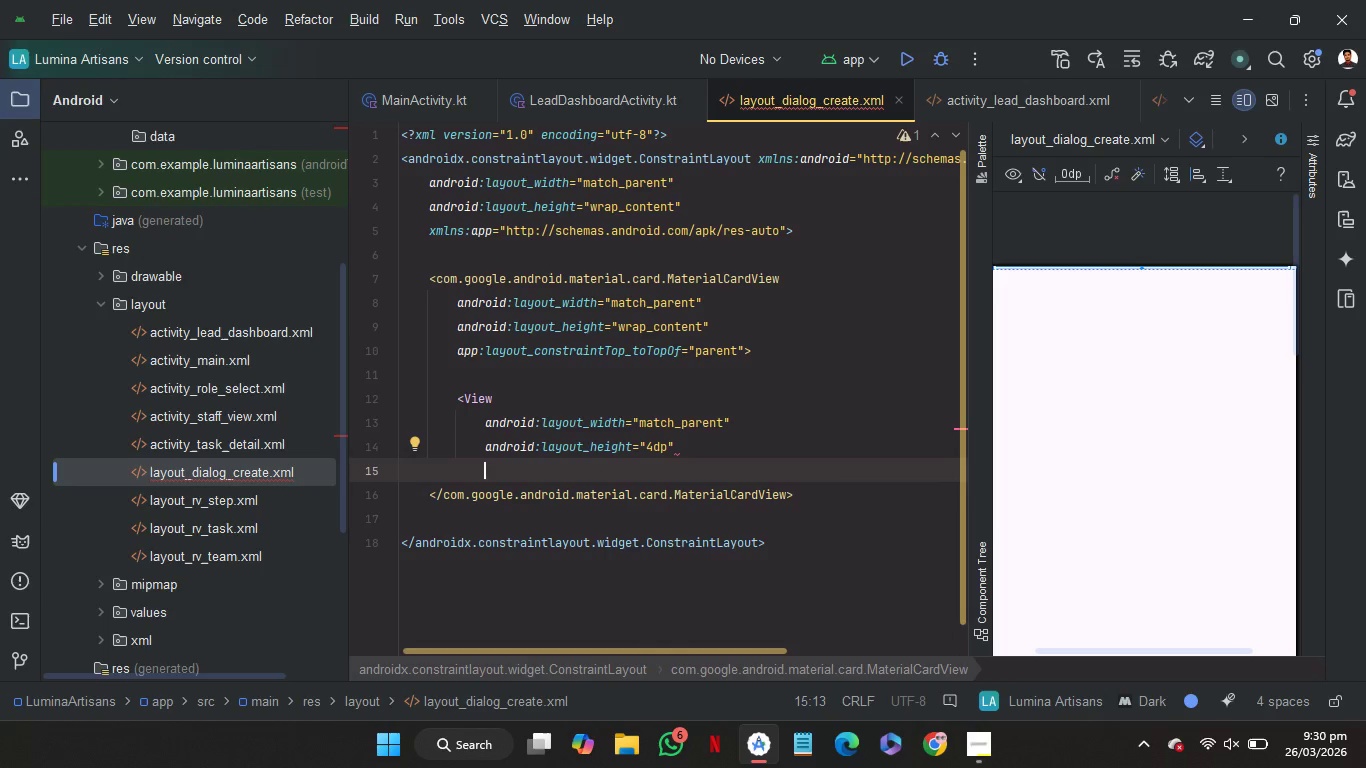 
wait(11.2)
 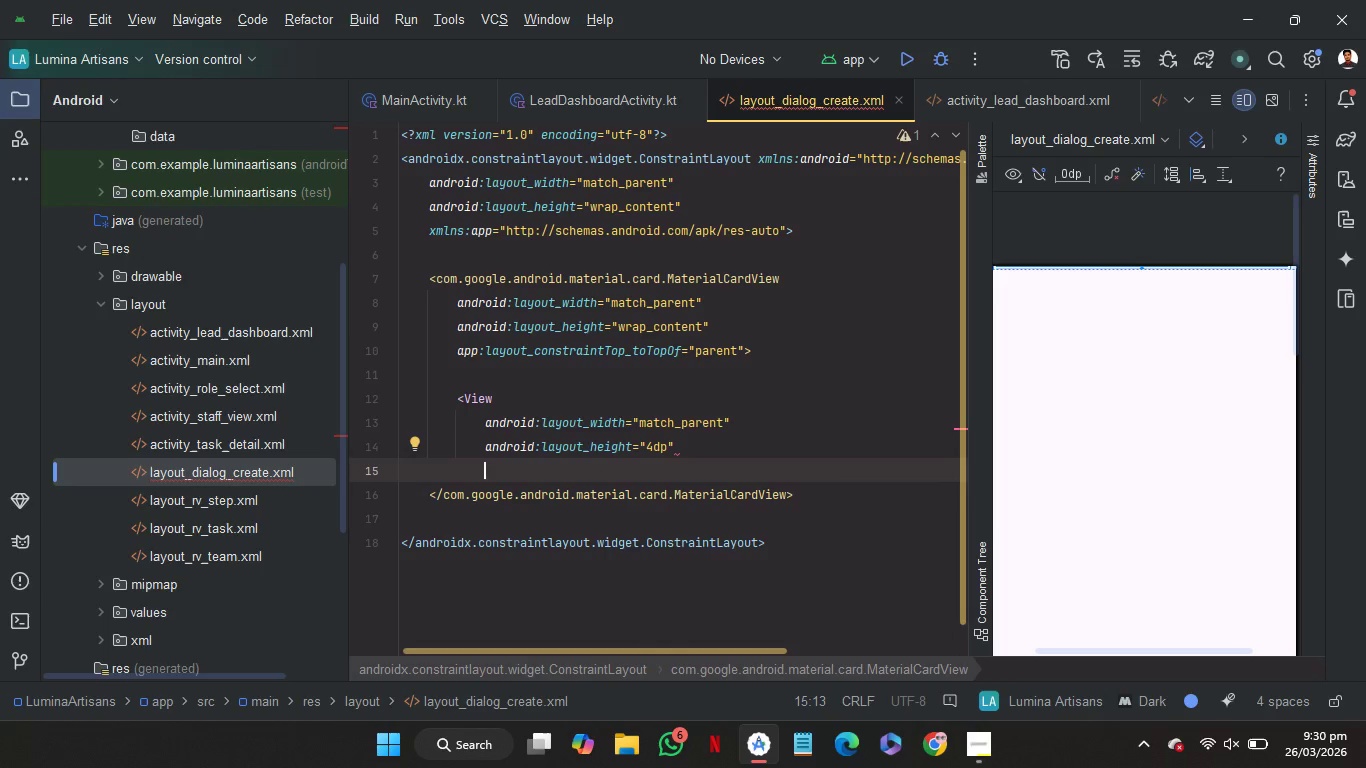 
key(B)
 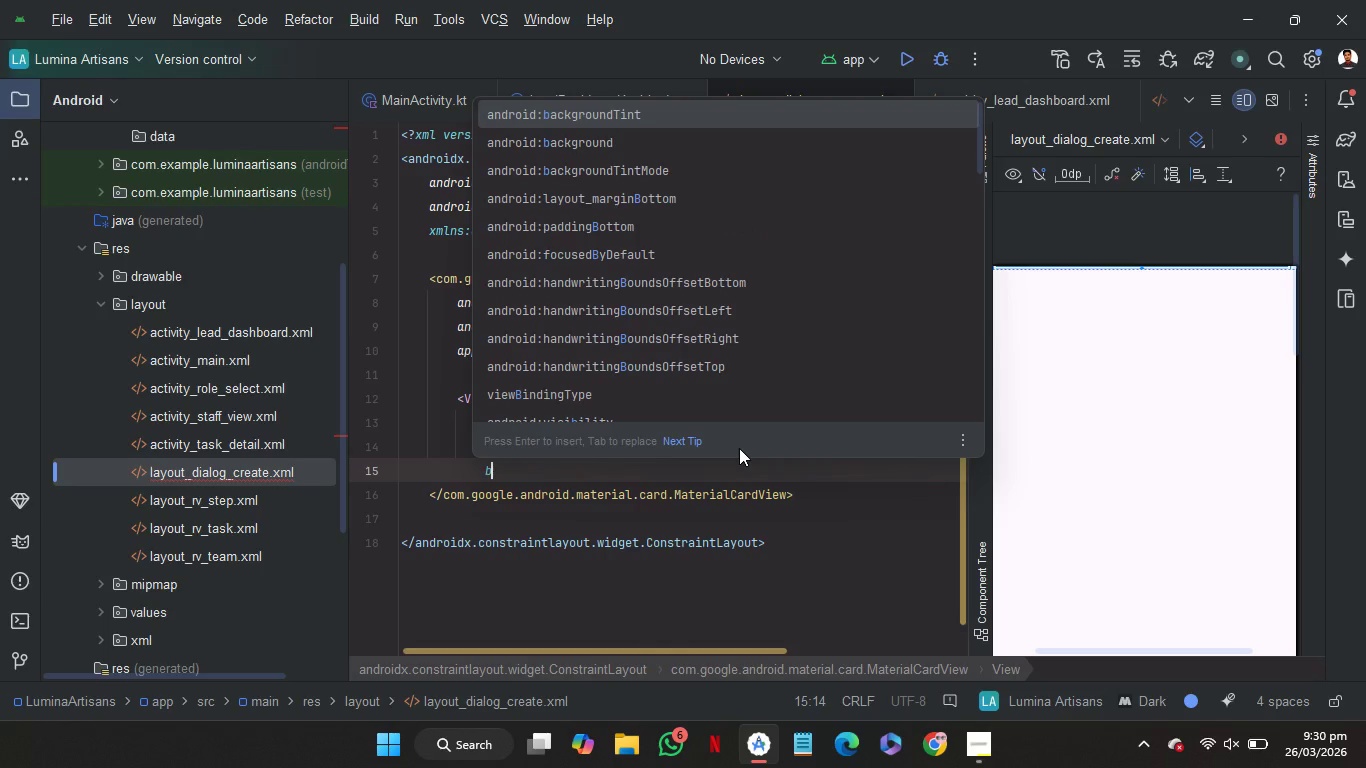 
key(ArrowDown)
 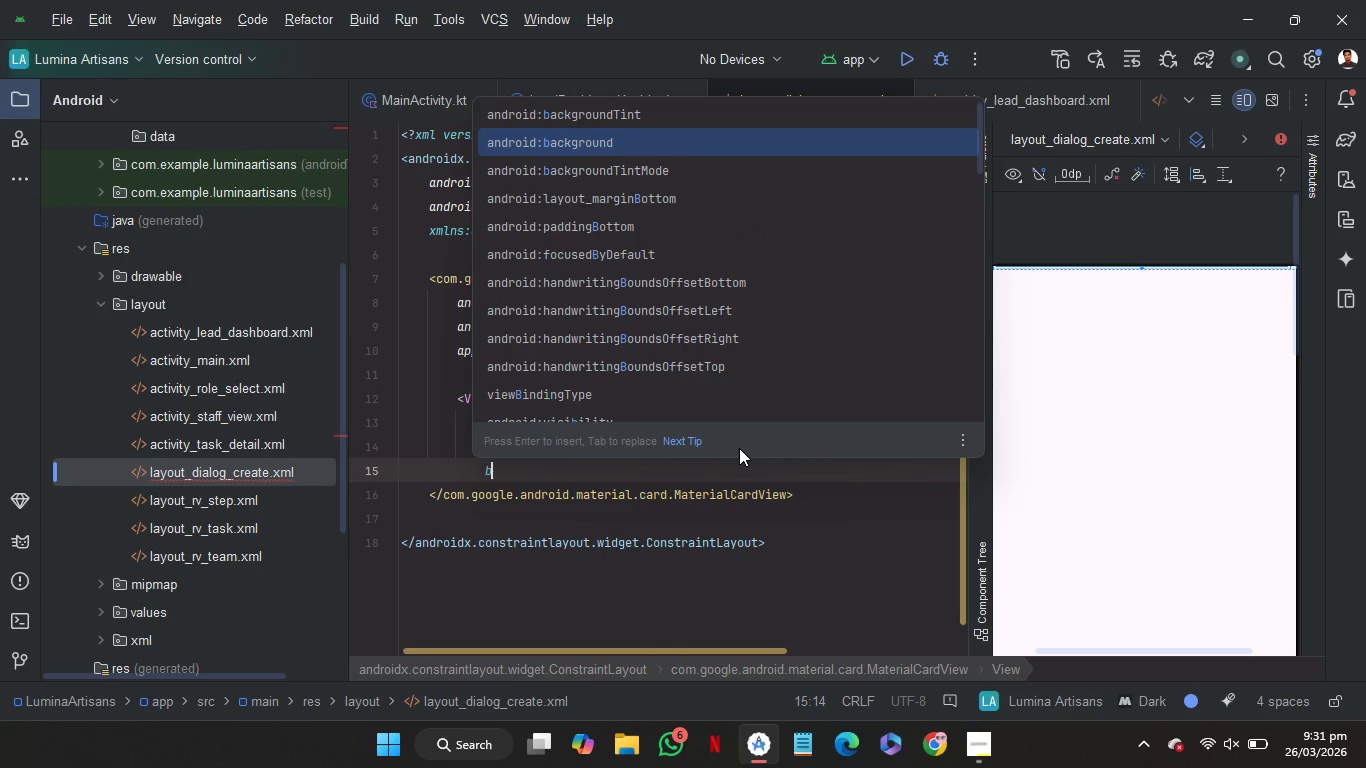 
key(Enter)
 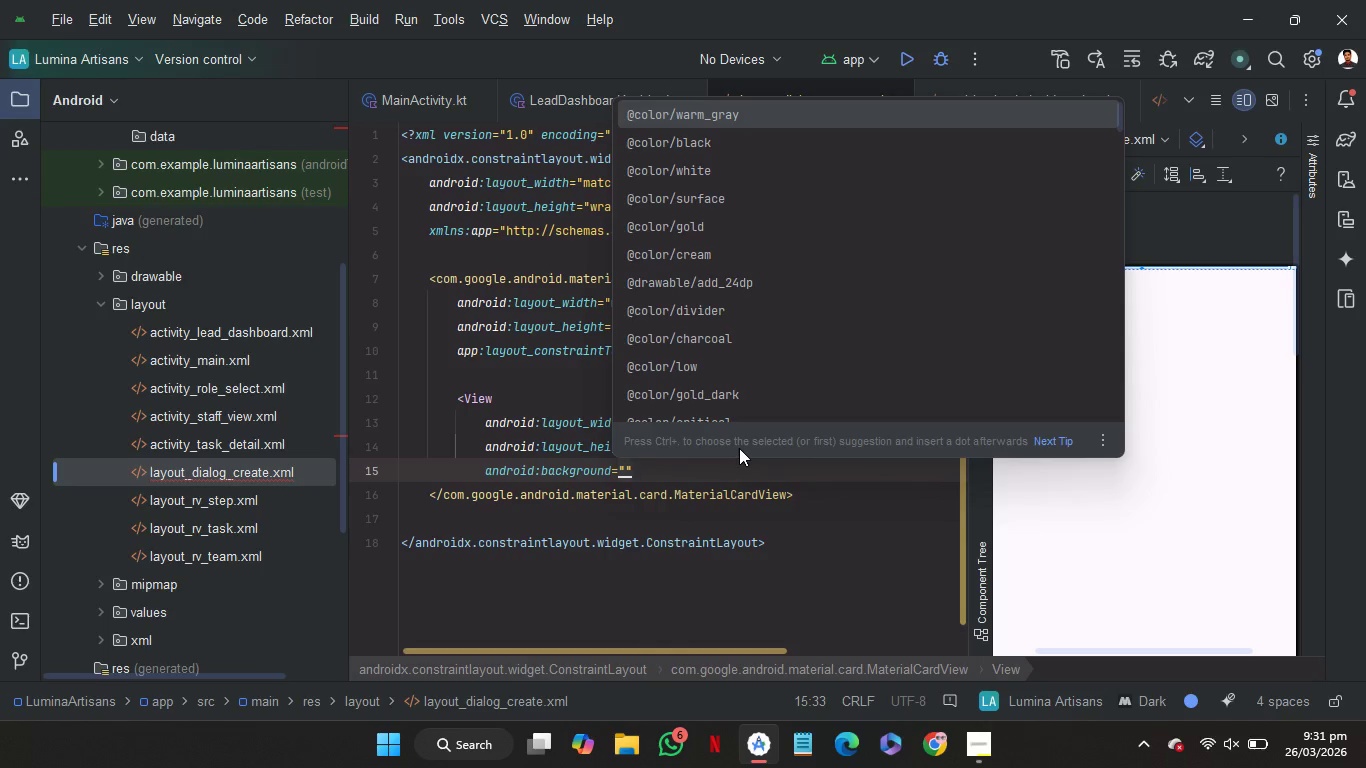 
wait(6.25)
 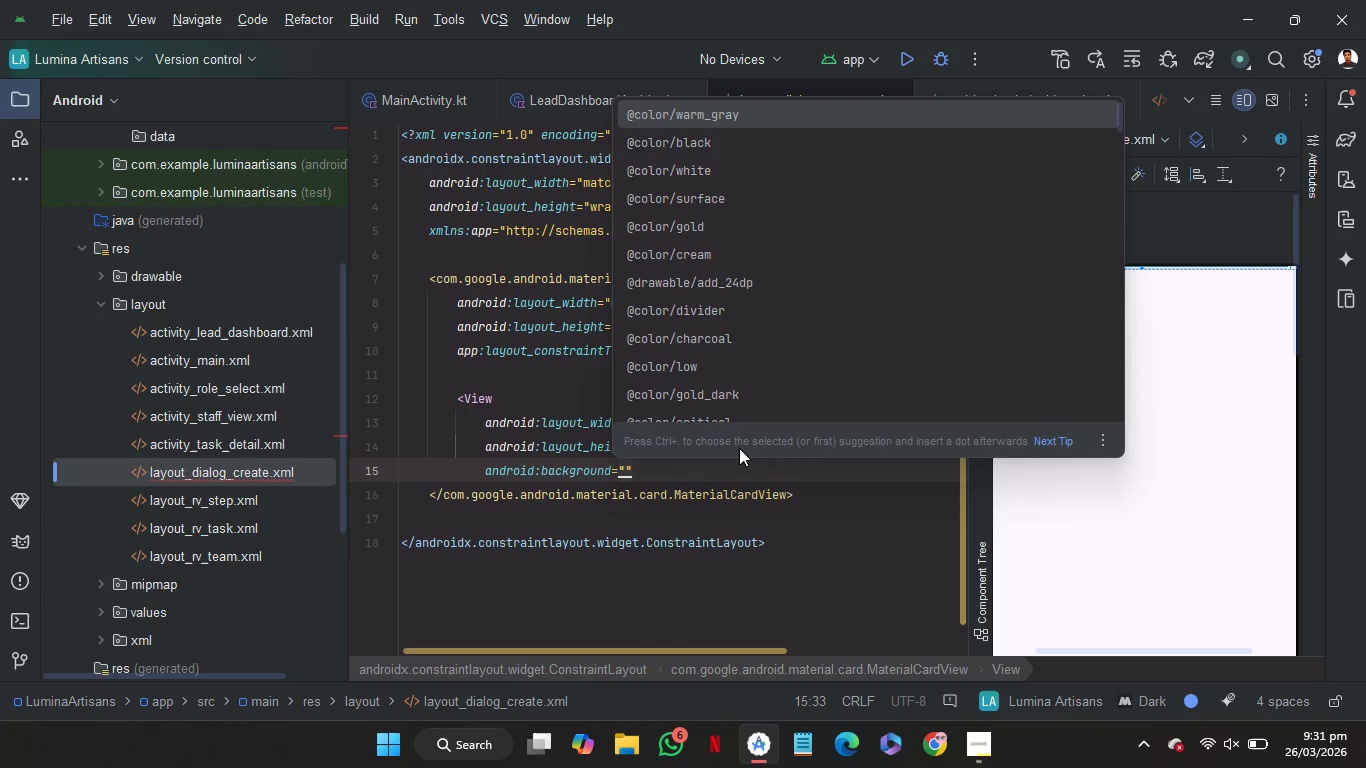 
key(ArrowDown)
 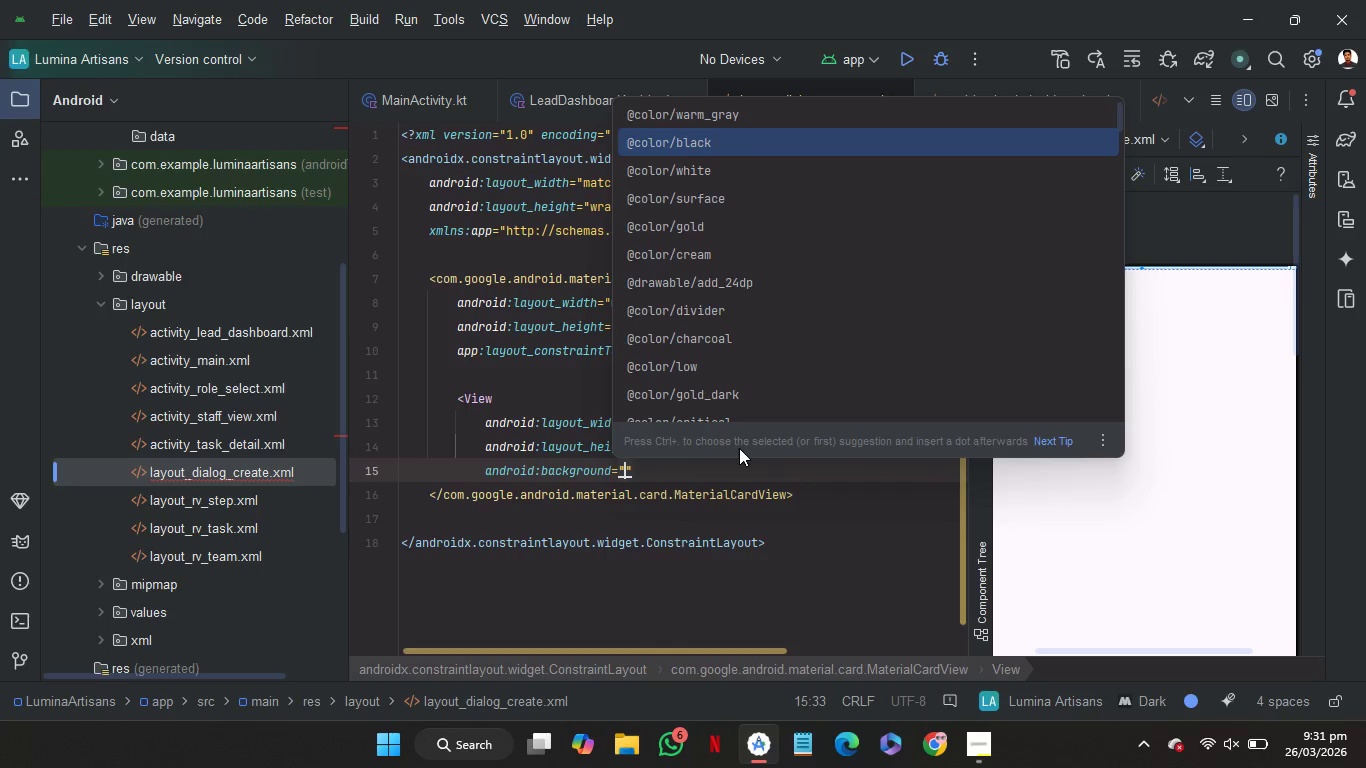 
key(ArrowDown)
 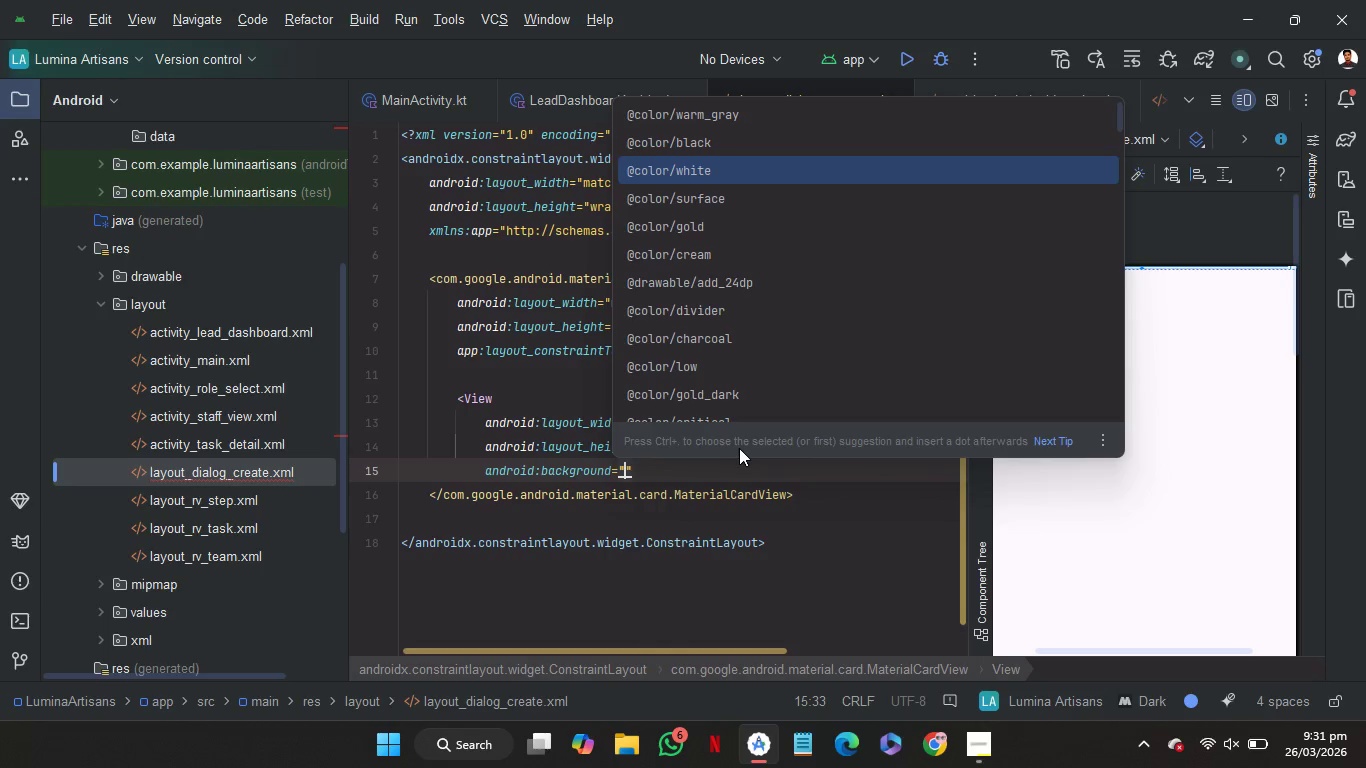 
key(ArrowDown)
 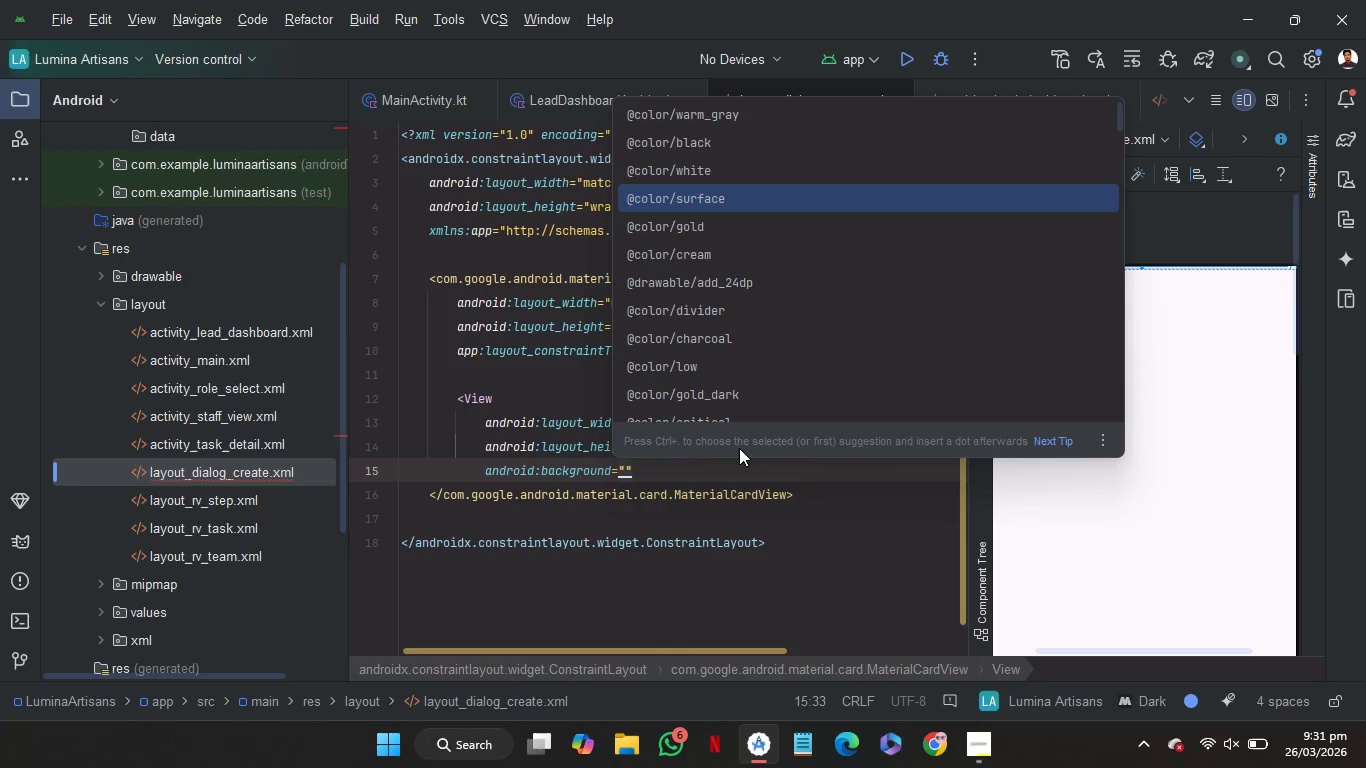 
key(ArrowDown)
 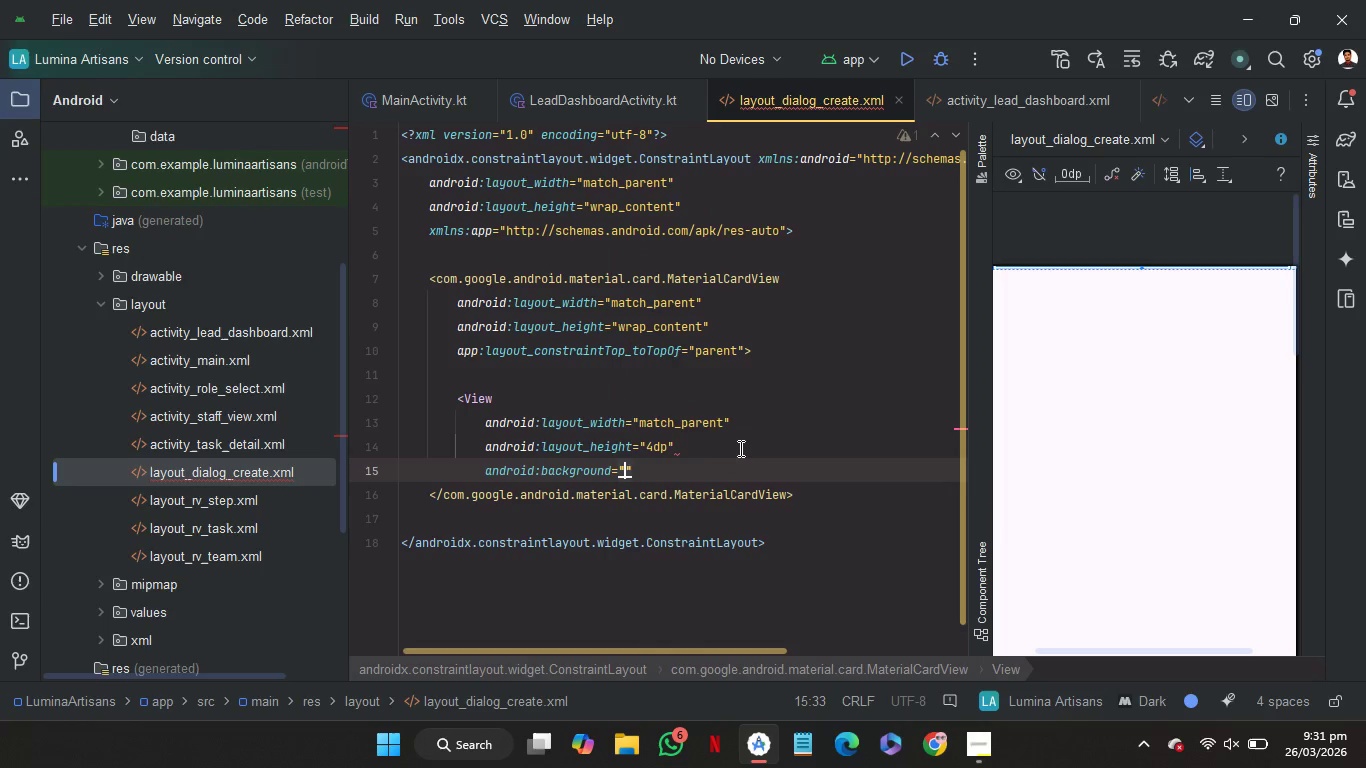 
key(Enter)
 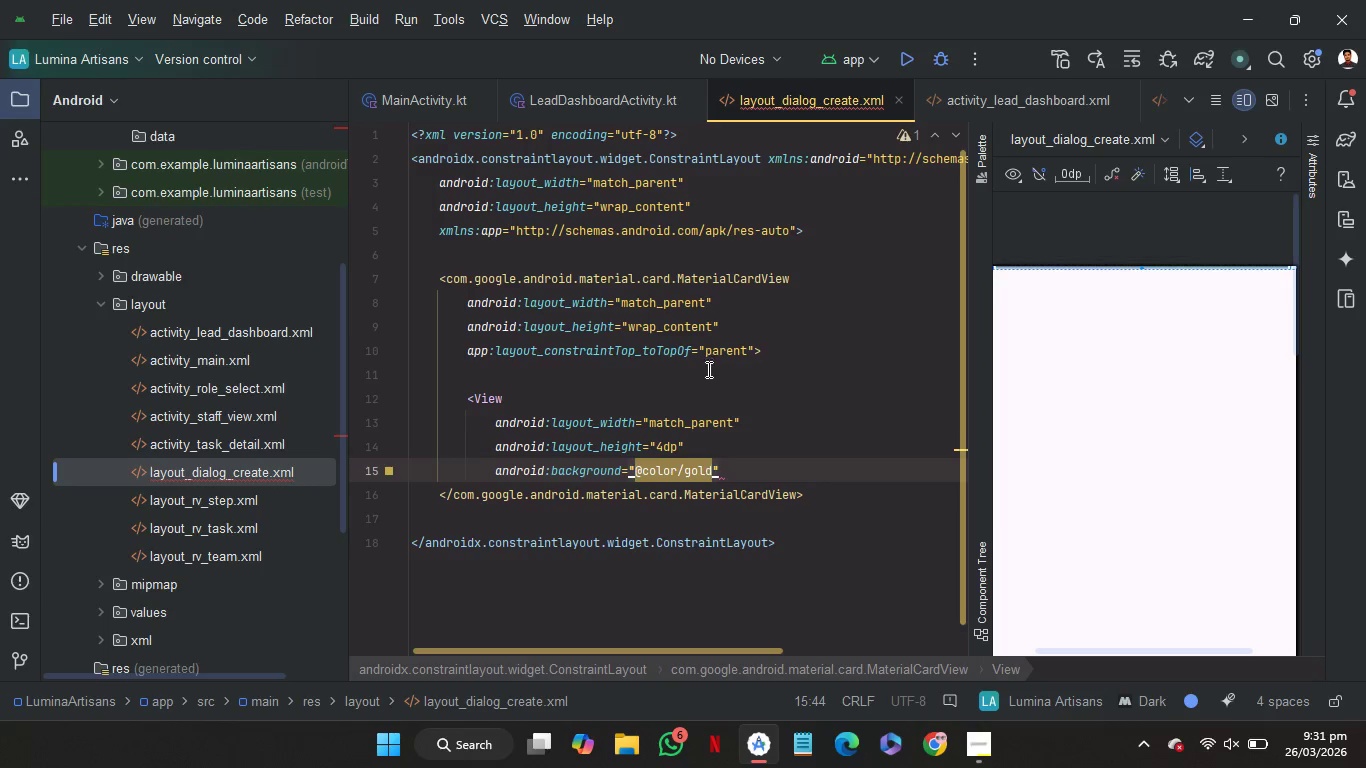 
left_click([706, 383])
 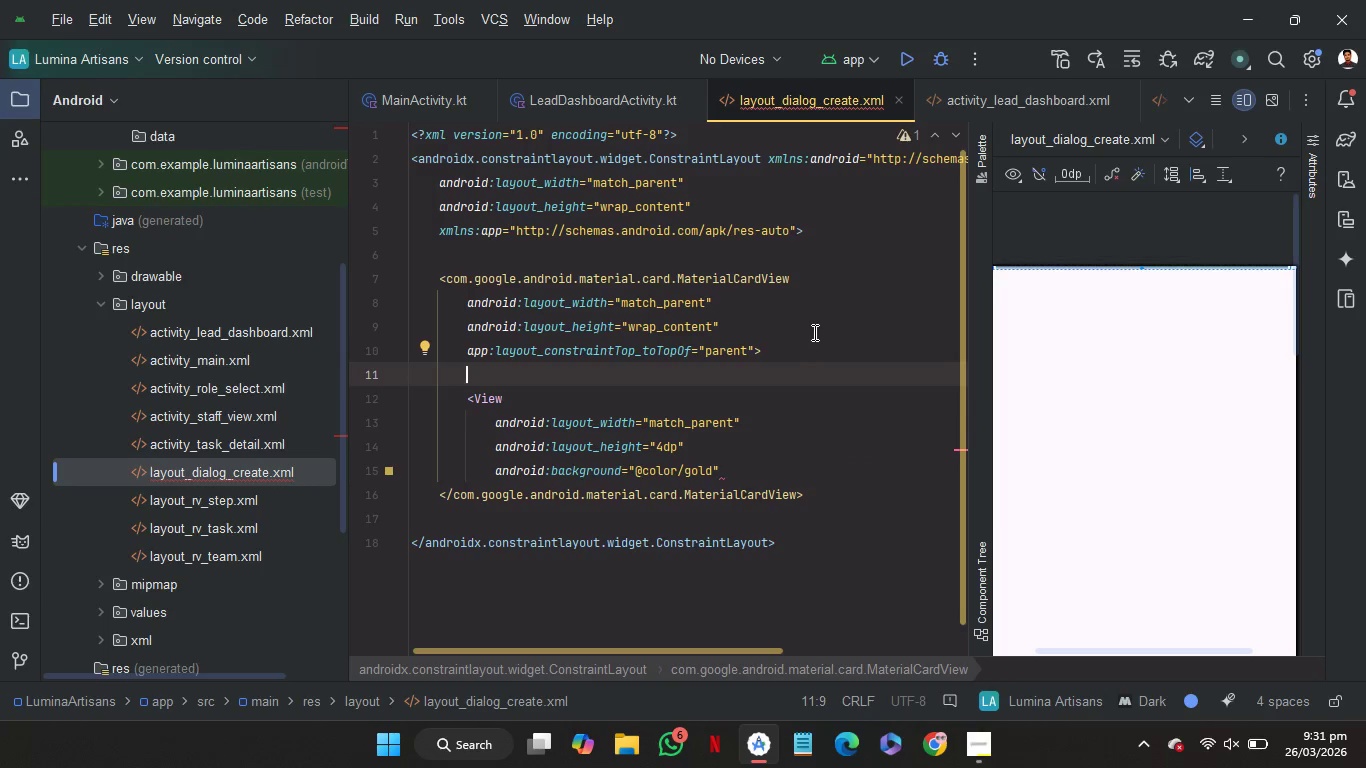 
left_click([813, 332])
 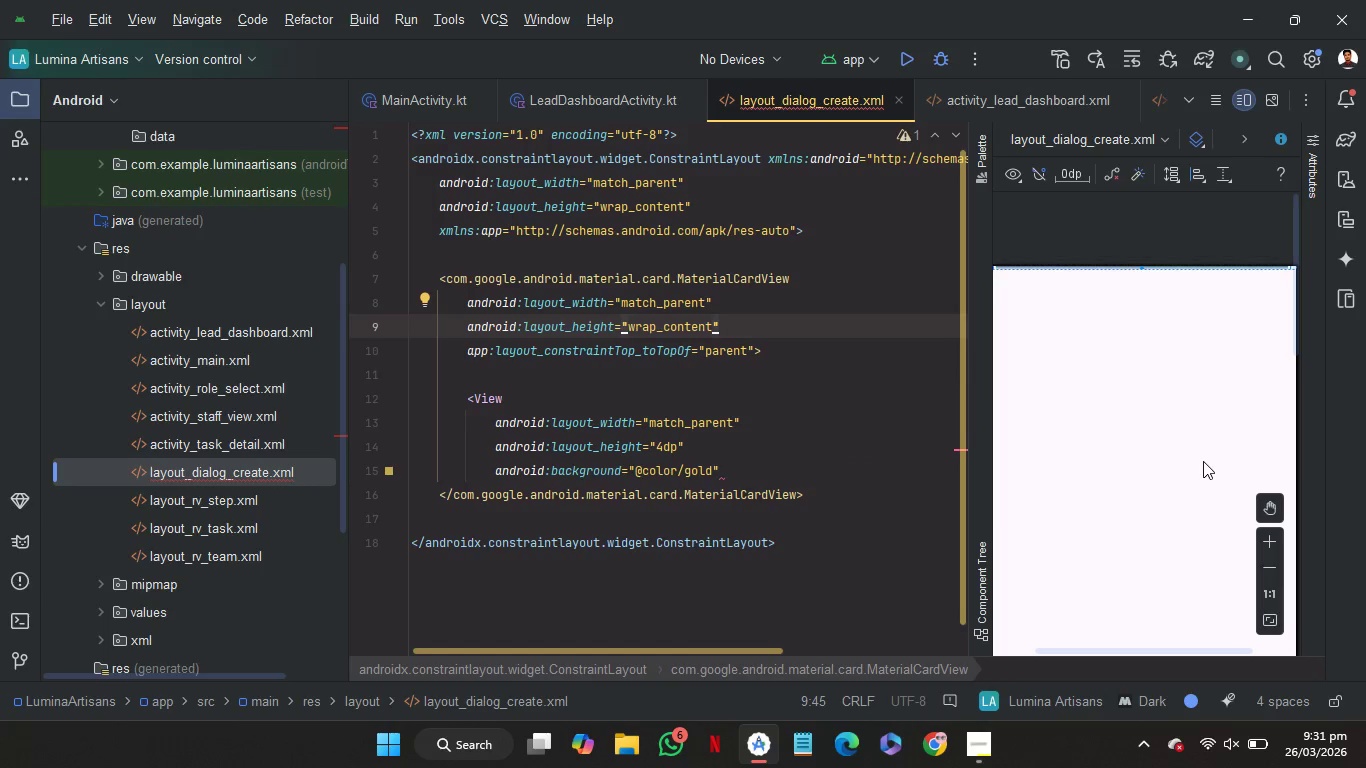 
scroll: coordinate [1197, 457], scroll_direction: down, amount: 1.0
 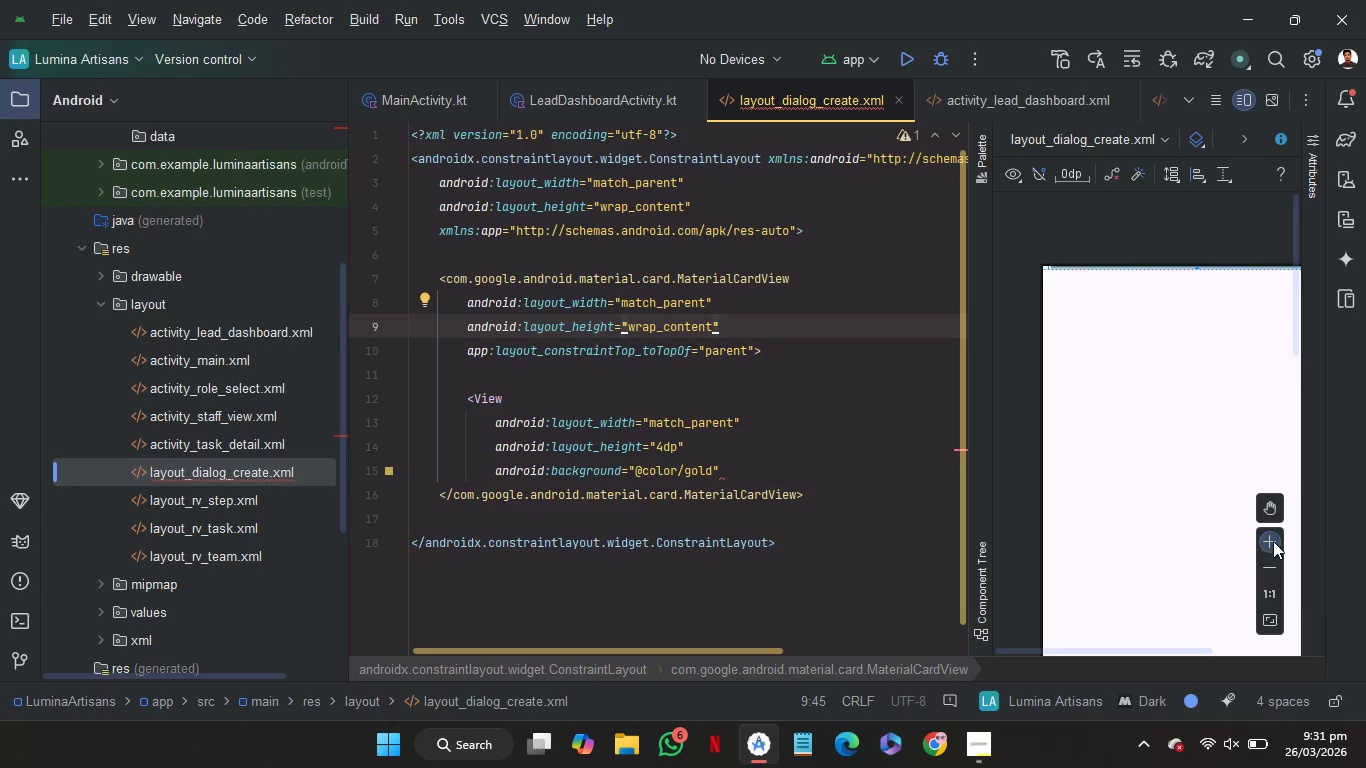 
double_click([1273, 541])
 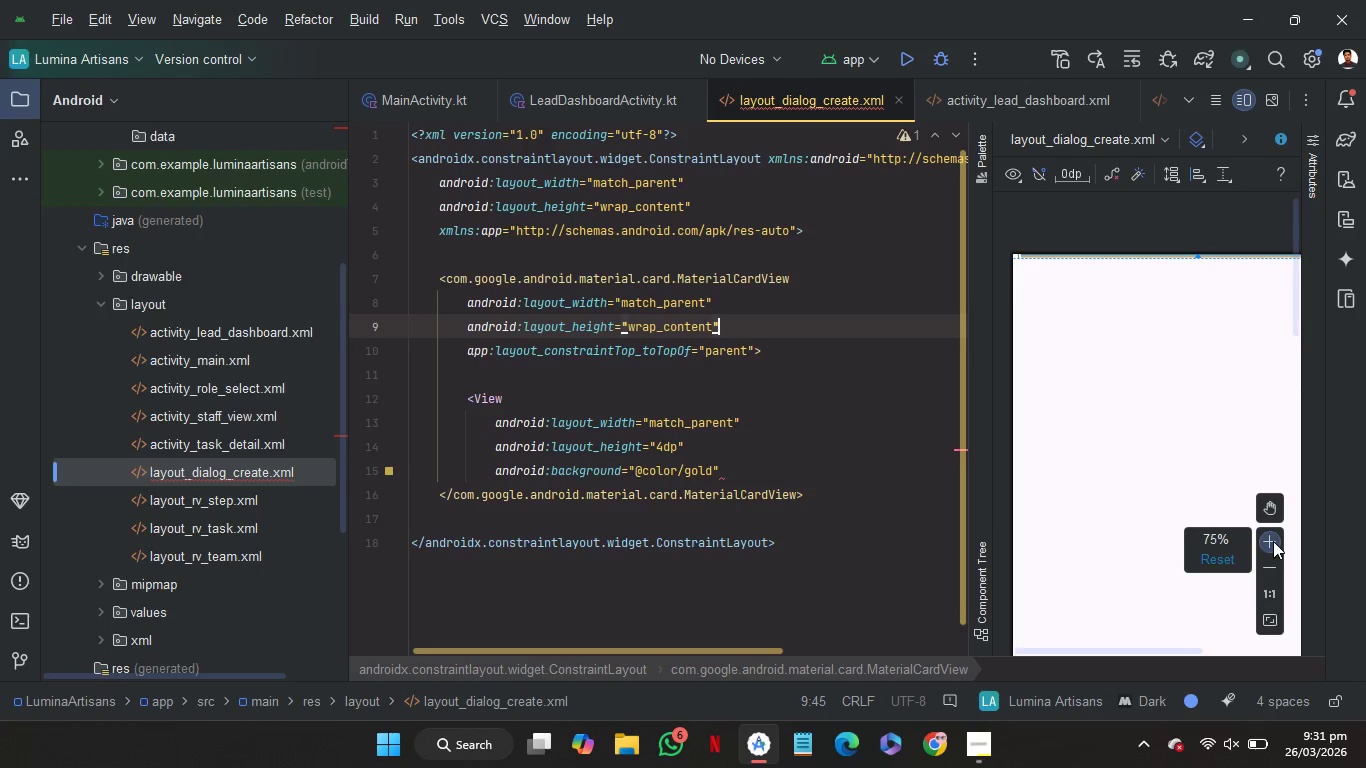 
triple_click([1273, 541])
 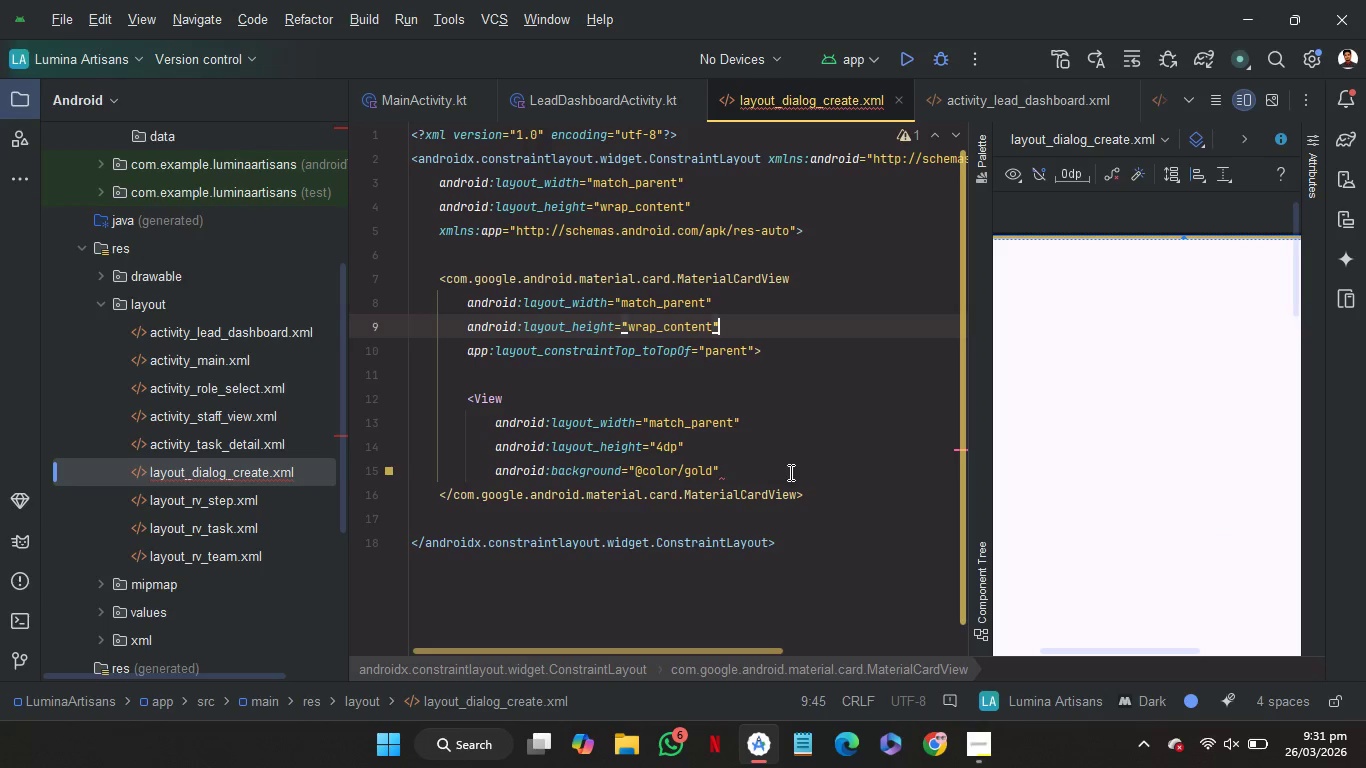 
left_click([789, 472])
 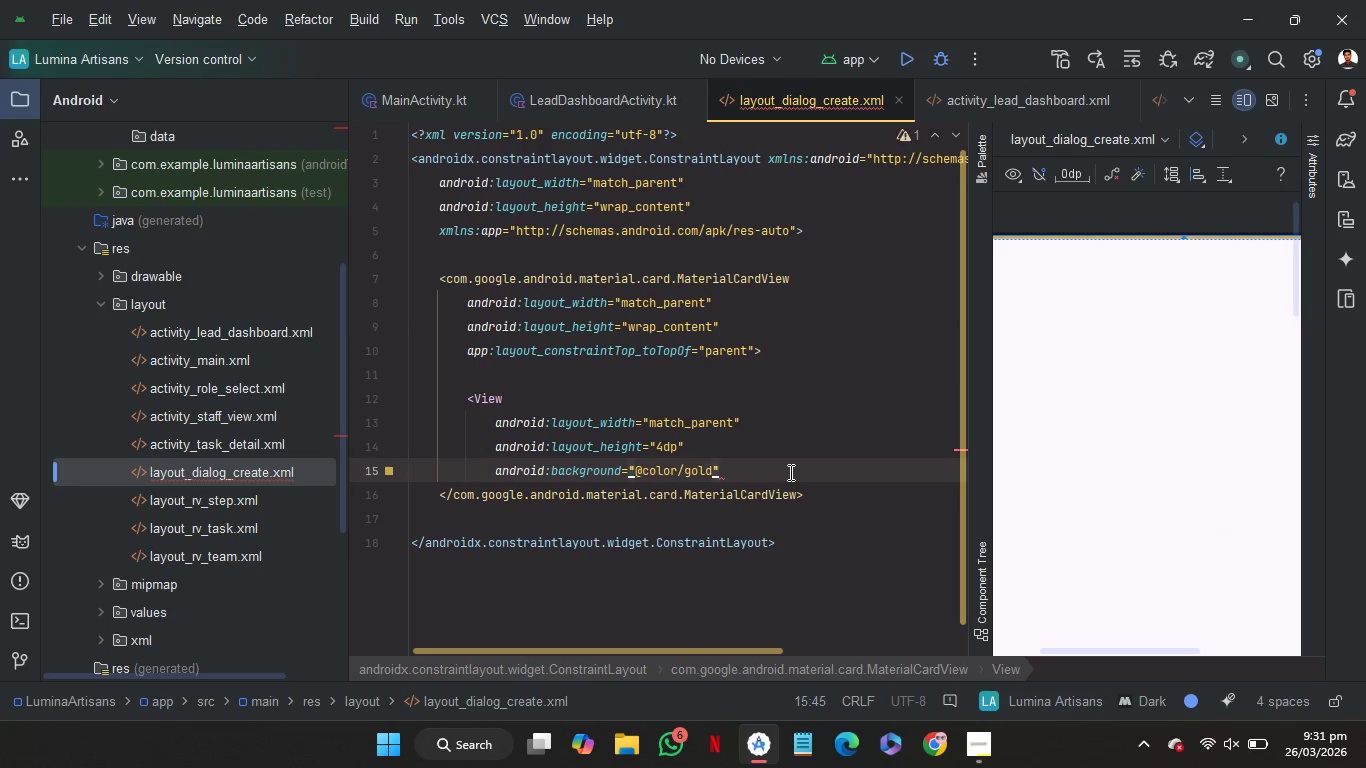 
key(Slash)
 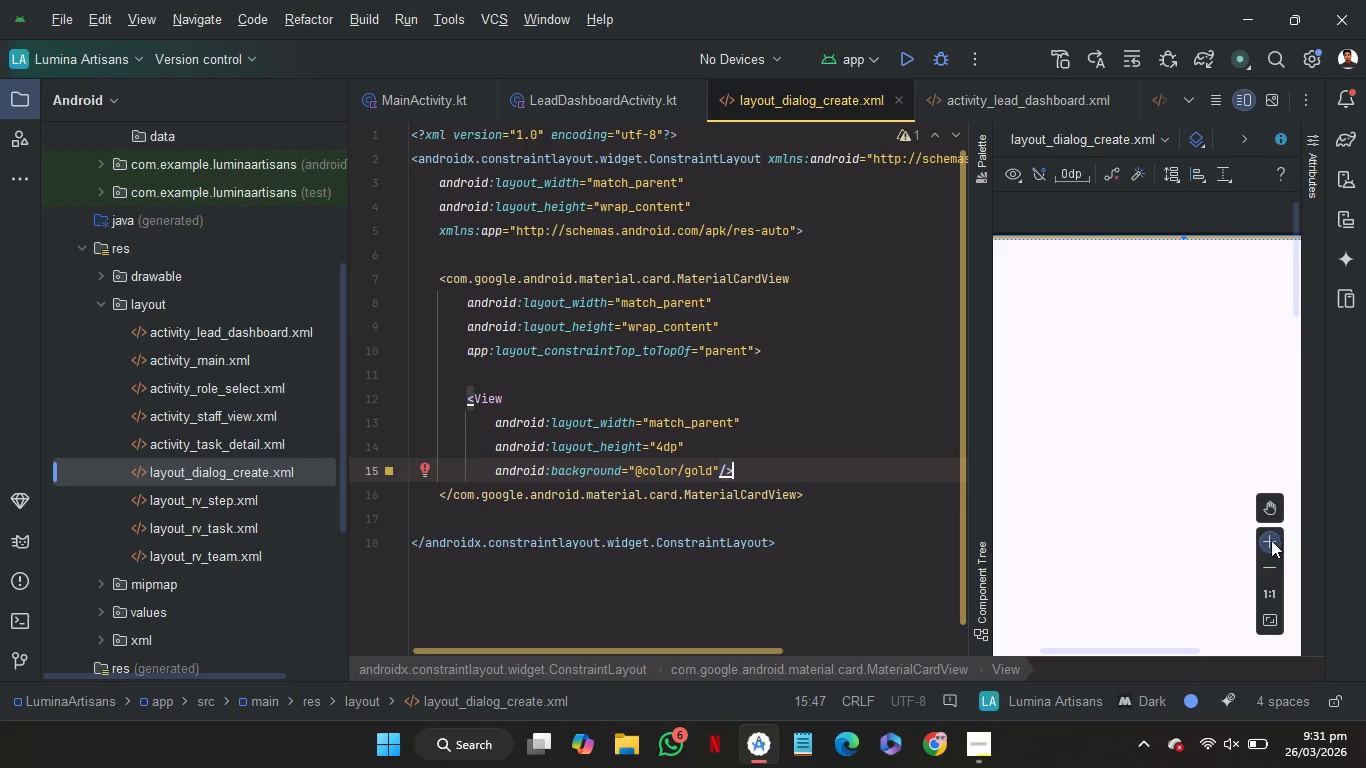 
double_click([1268, 537])
 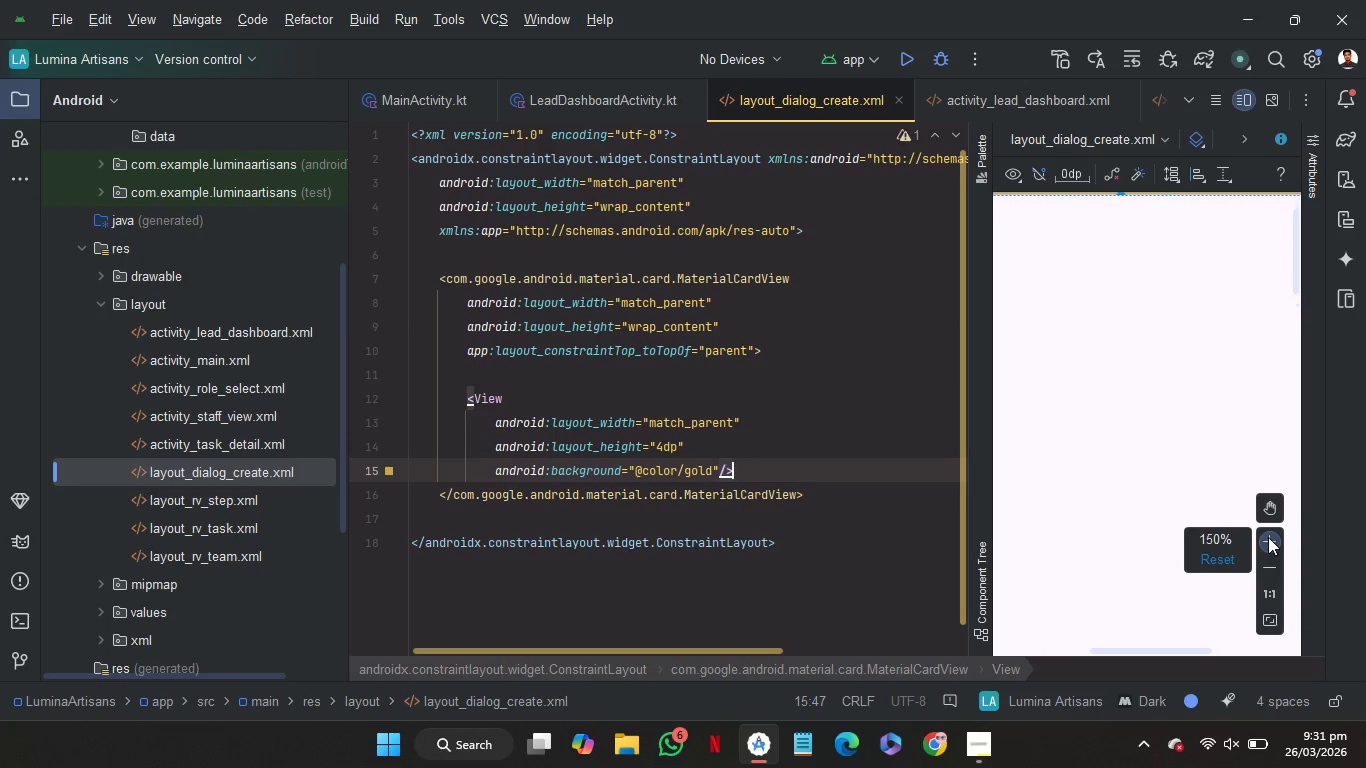 
triple_click([1268, 537])
 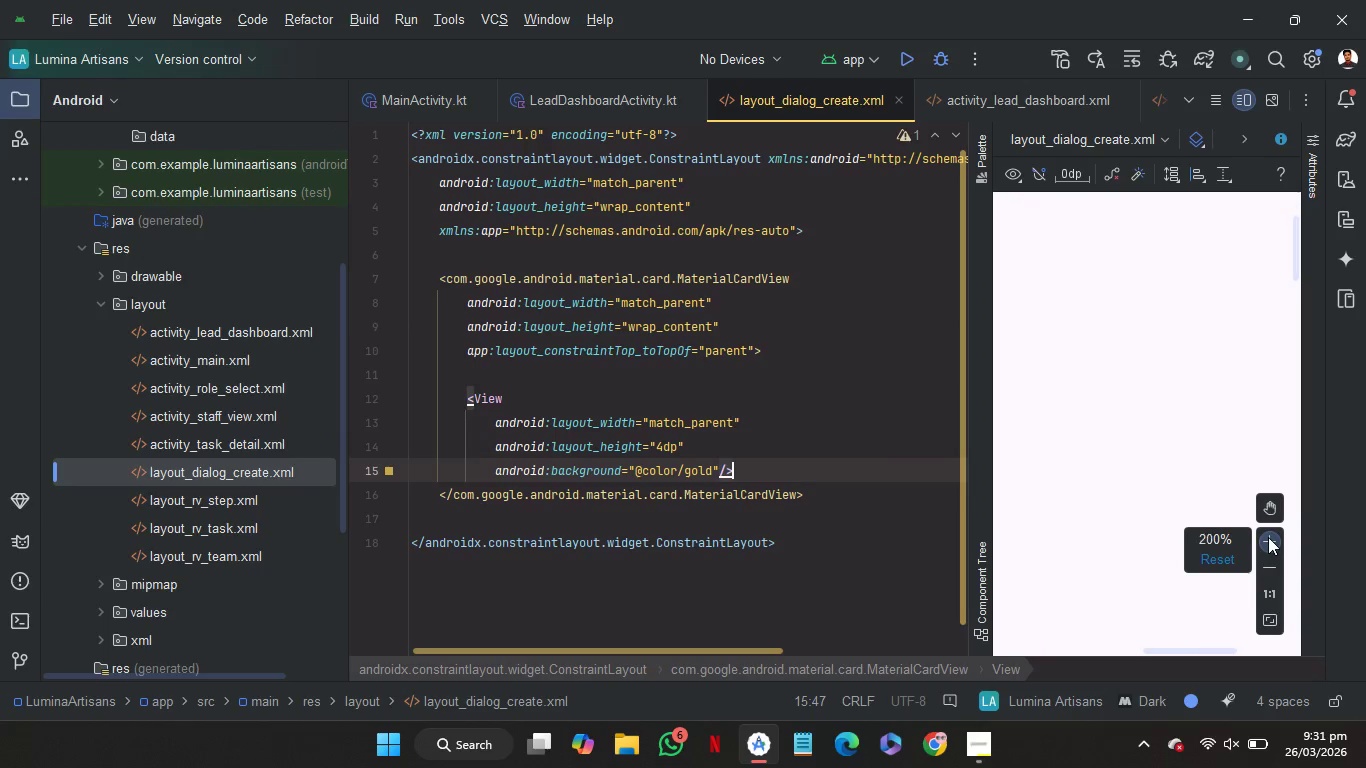 
triple_click([1268, 537])
 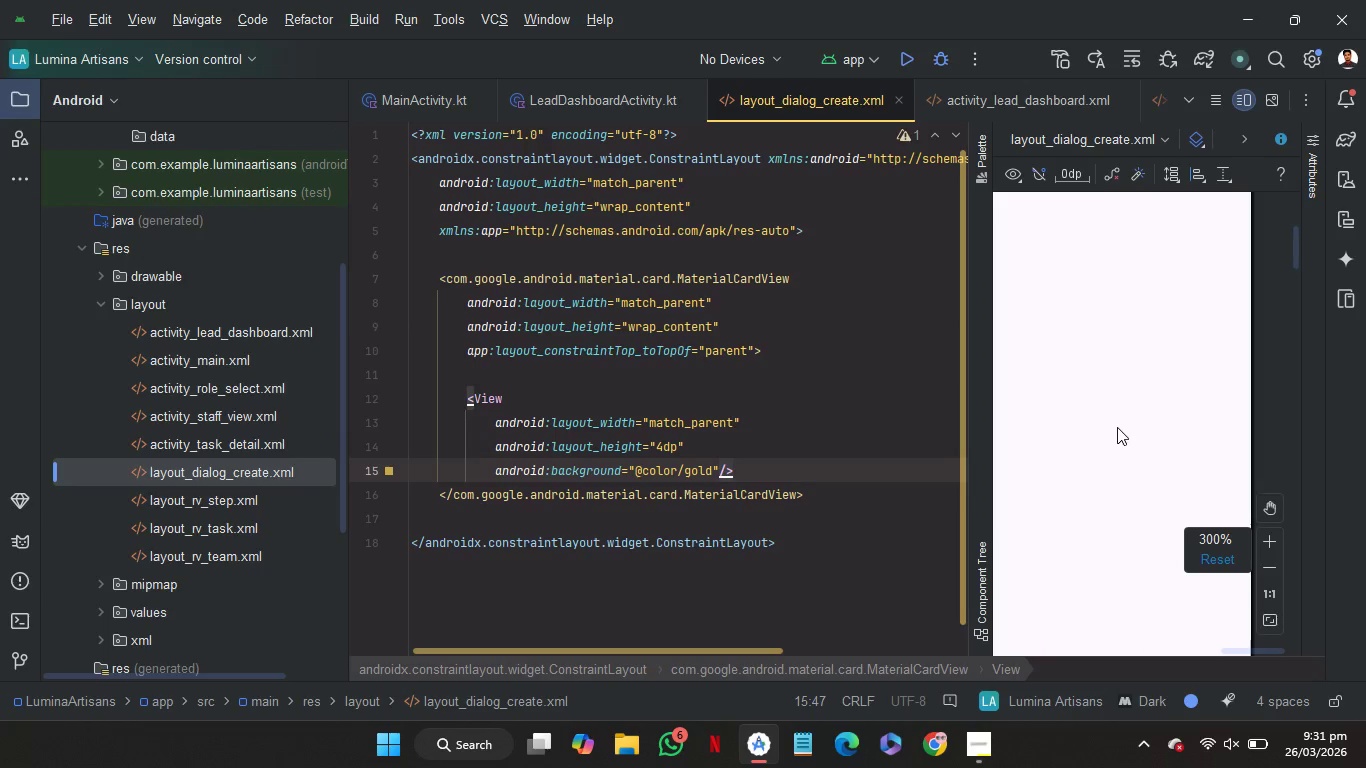 
scroll: coordinate [1117, 427], scroll_direction: up, amount: 35.0
 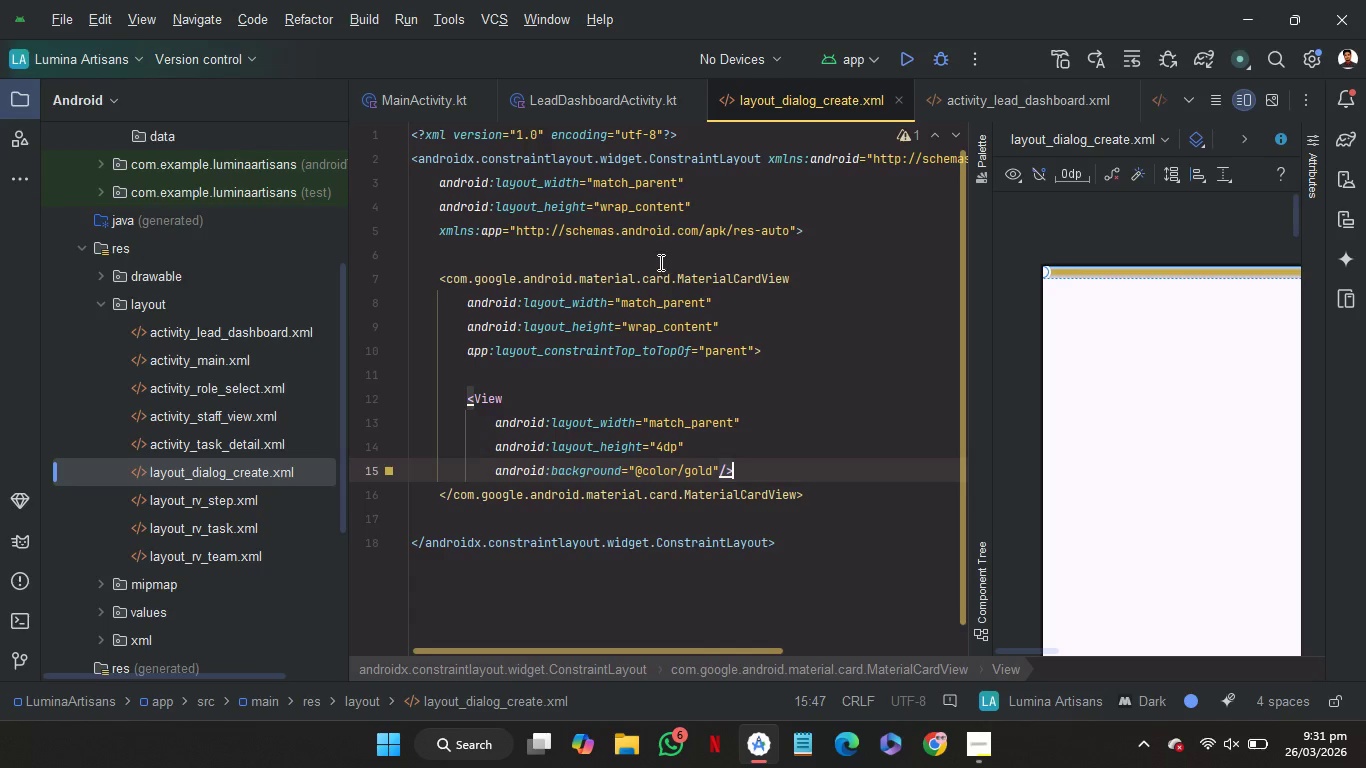 
left_click([659, 258])
 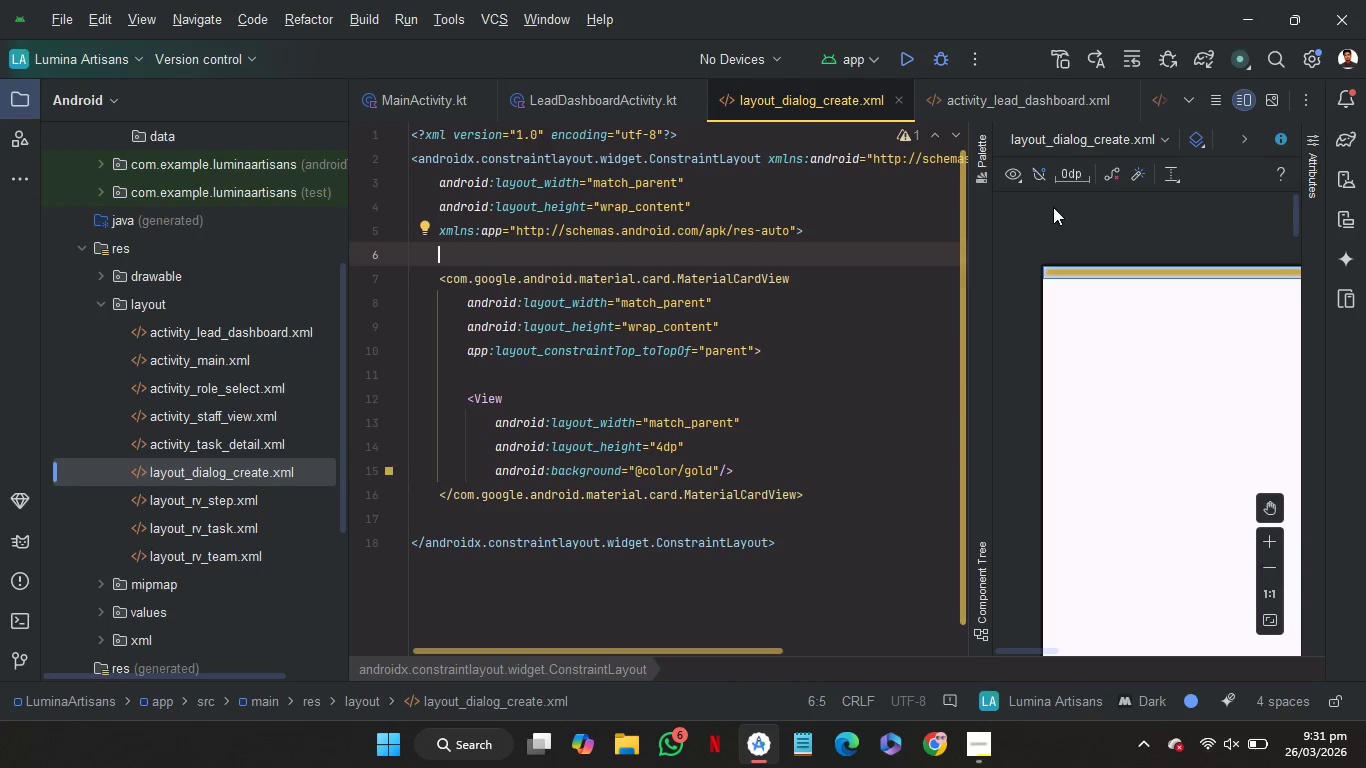 
hold_key(key=ControlLeft, duration=0.48)
scroll: coordinate [1053, 207], scroll_direction: up, amount: 22.0
 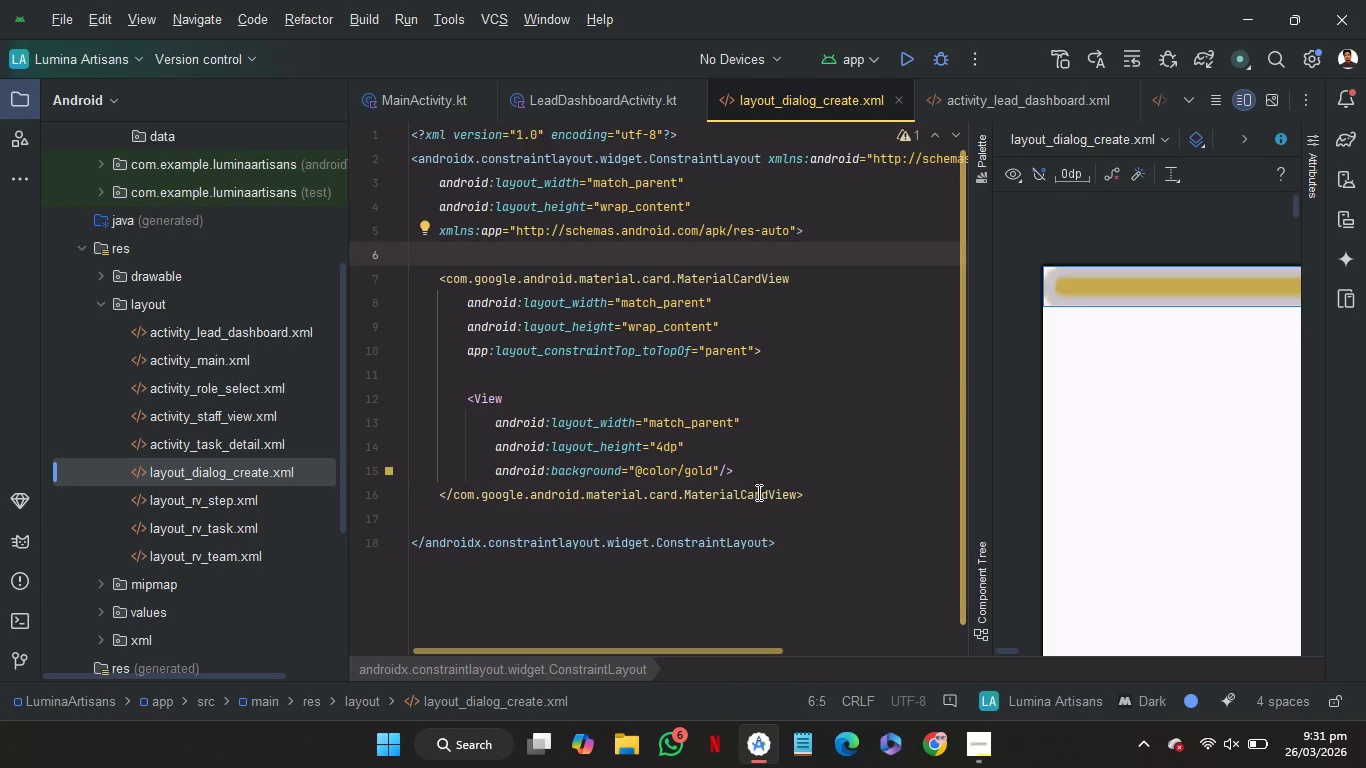 
left_click([763, 450])
 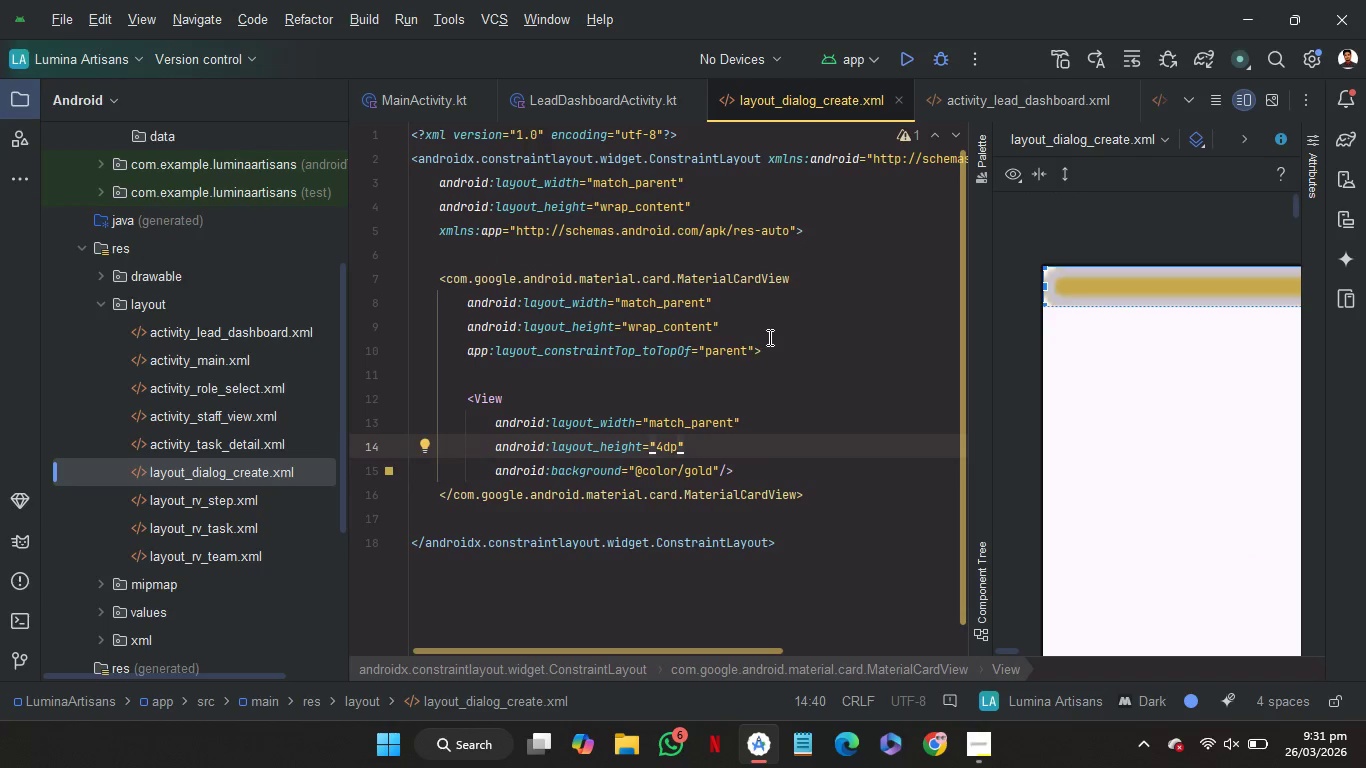 
left_click([768, 325])
 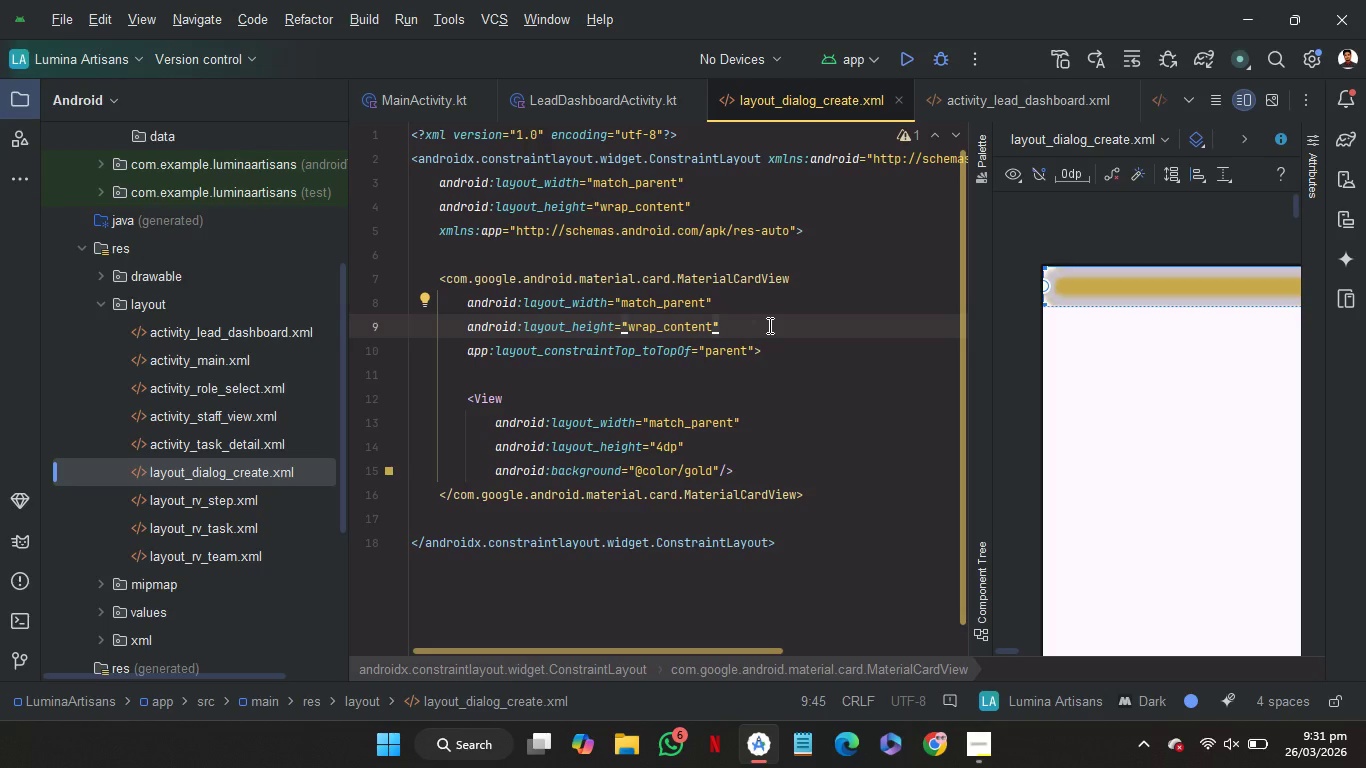 
wait(6.55)
 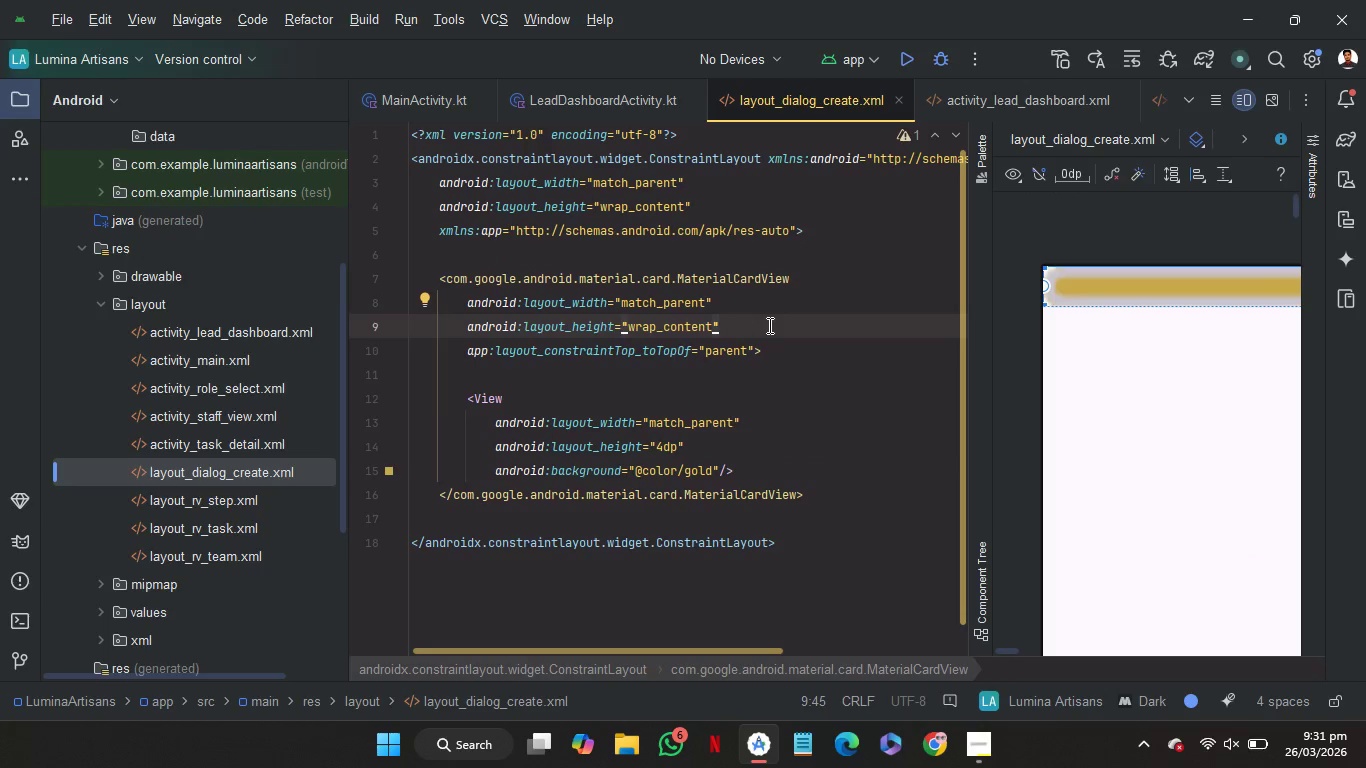 
key(Enter)
 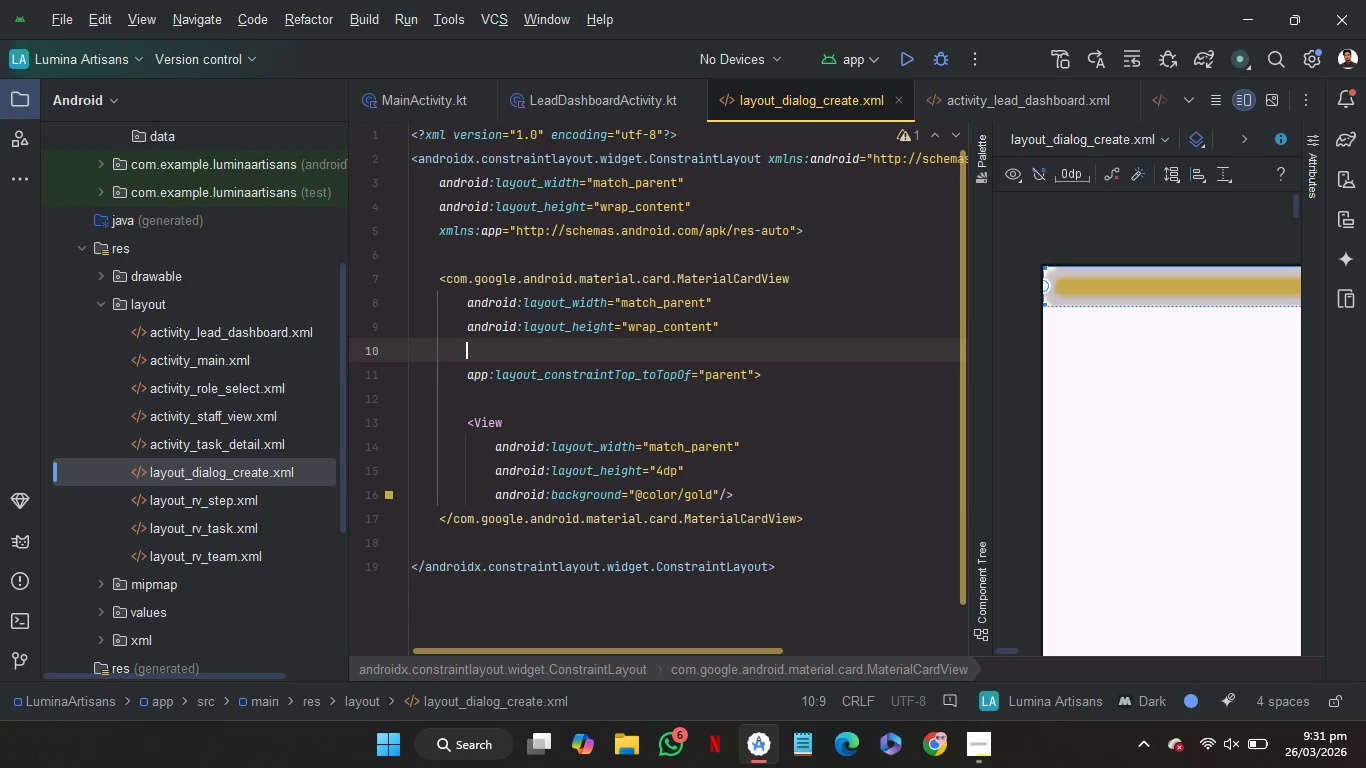 
type(co)
 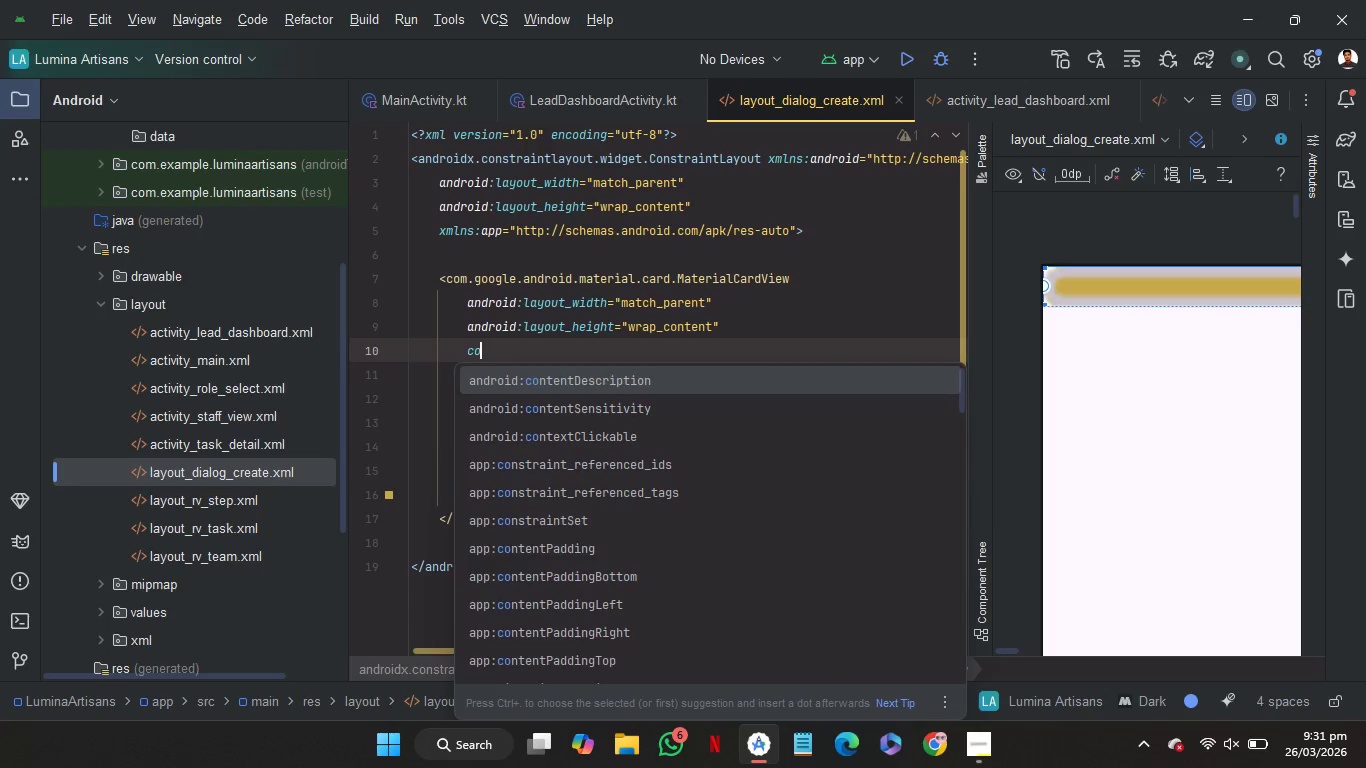 
key(R)
 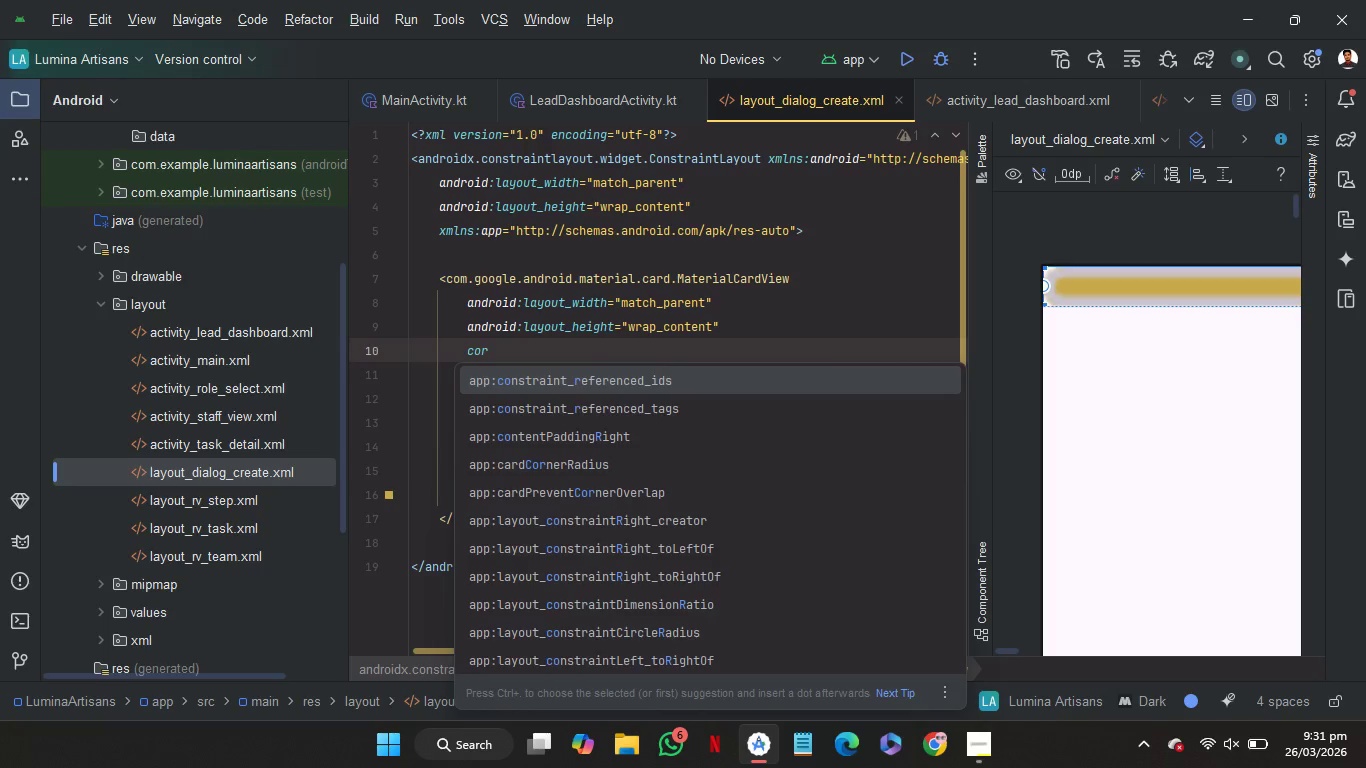 
key(ArrowDown)
 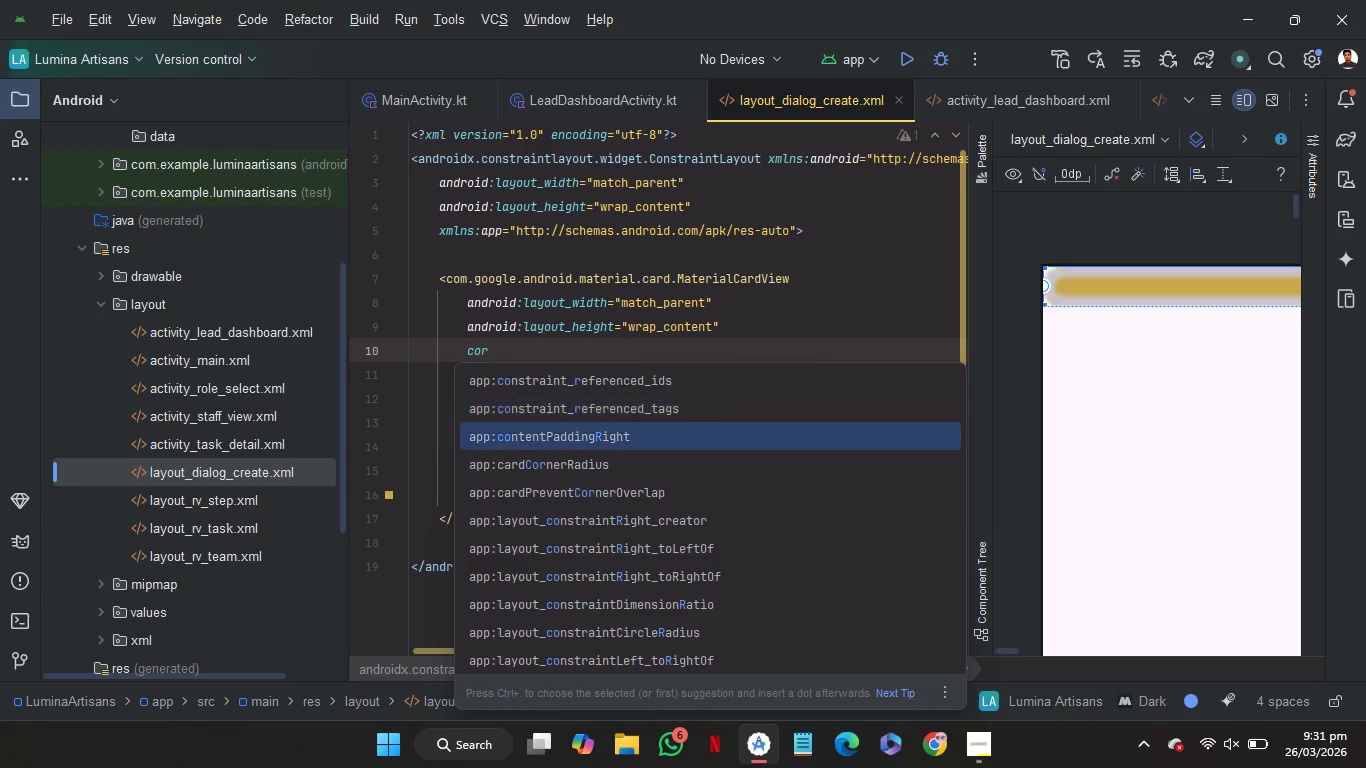 
key(ArrowDown)
 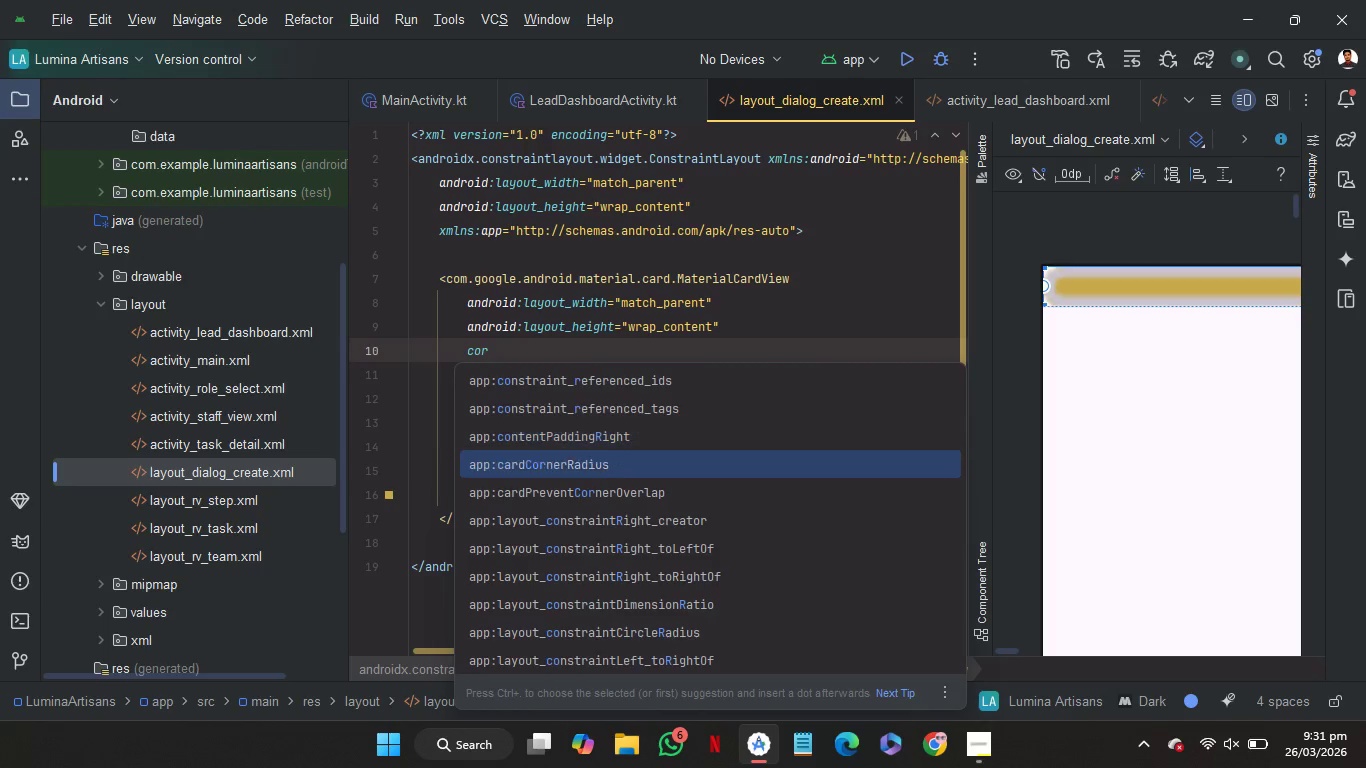 
key(ArrowDown)
 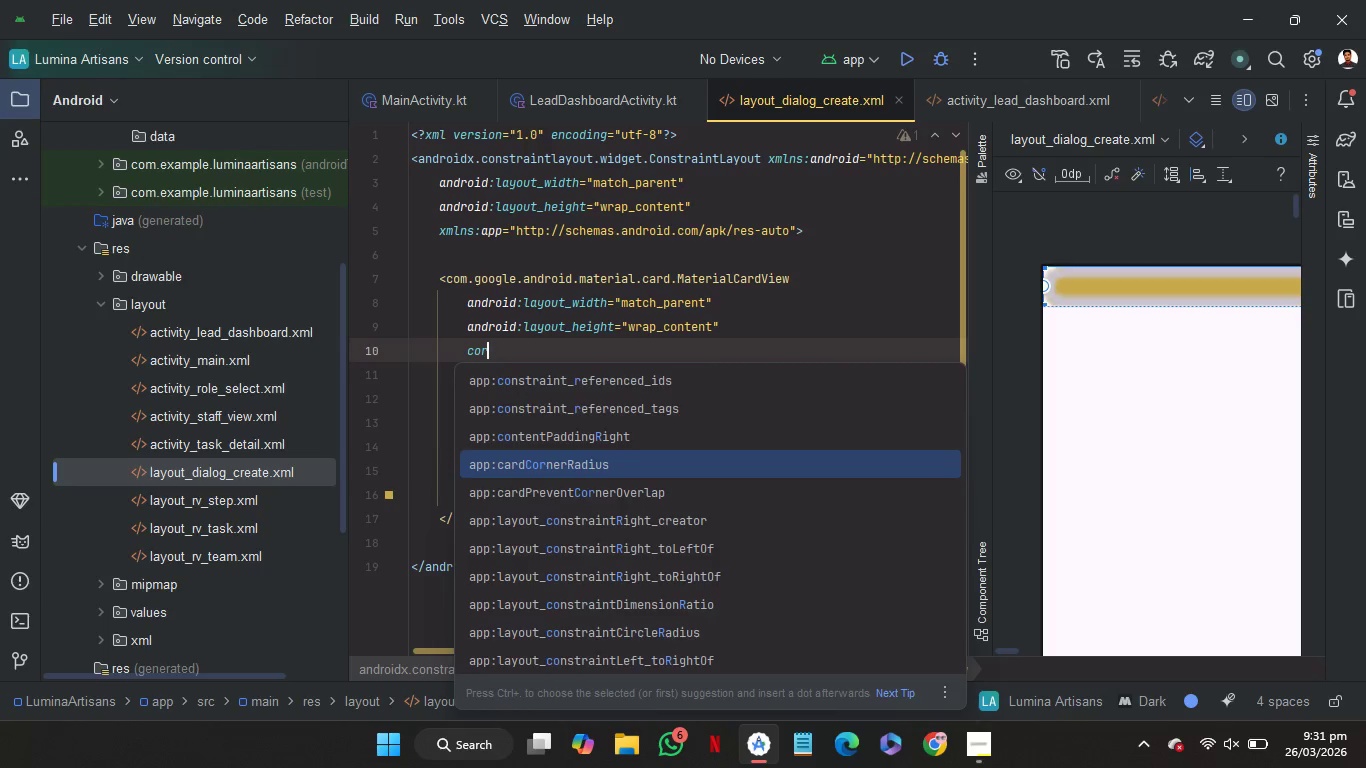 
key(Enter)
 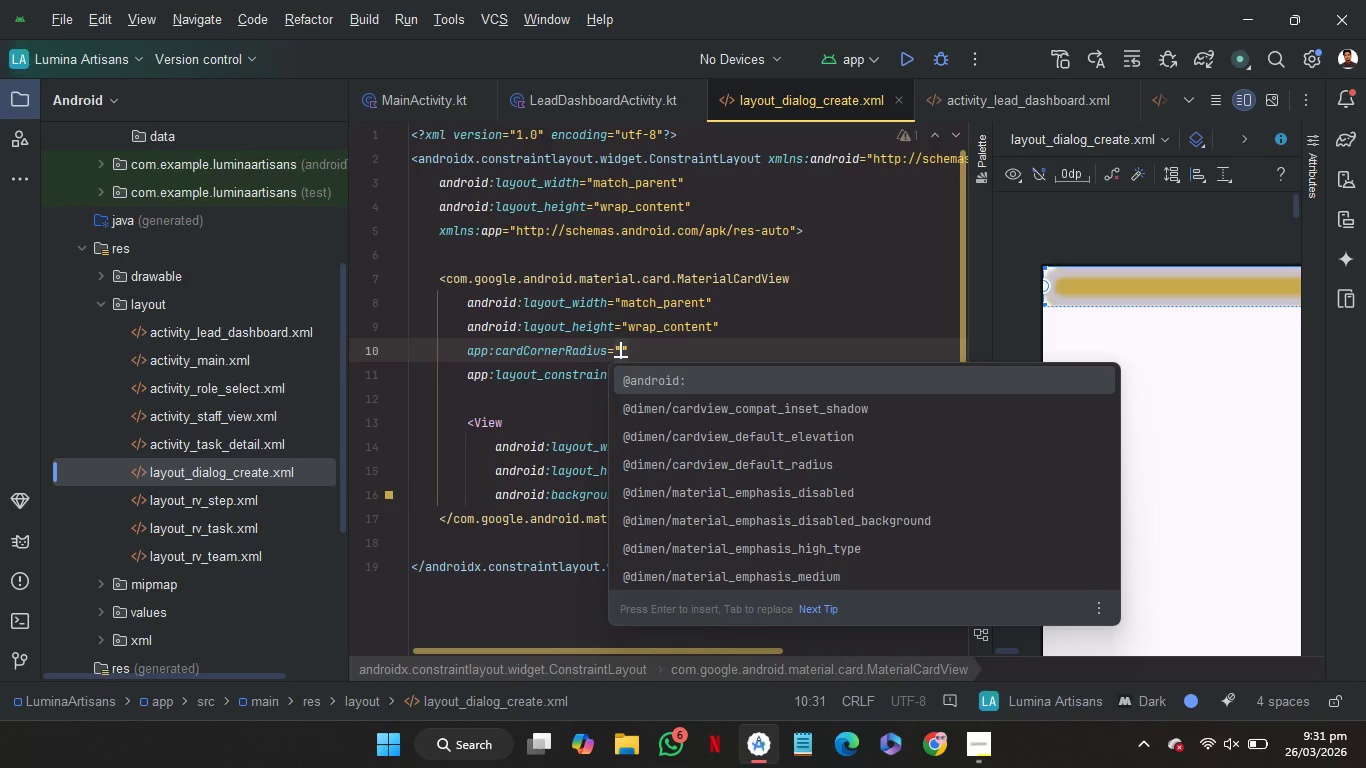 
type(00)
key(Backspace)
key(Backspace)
type(odp)
 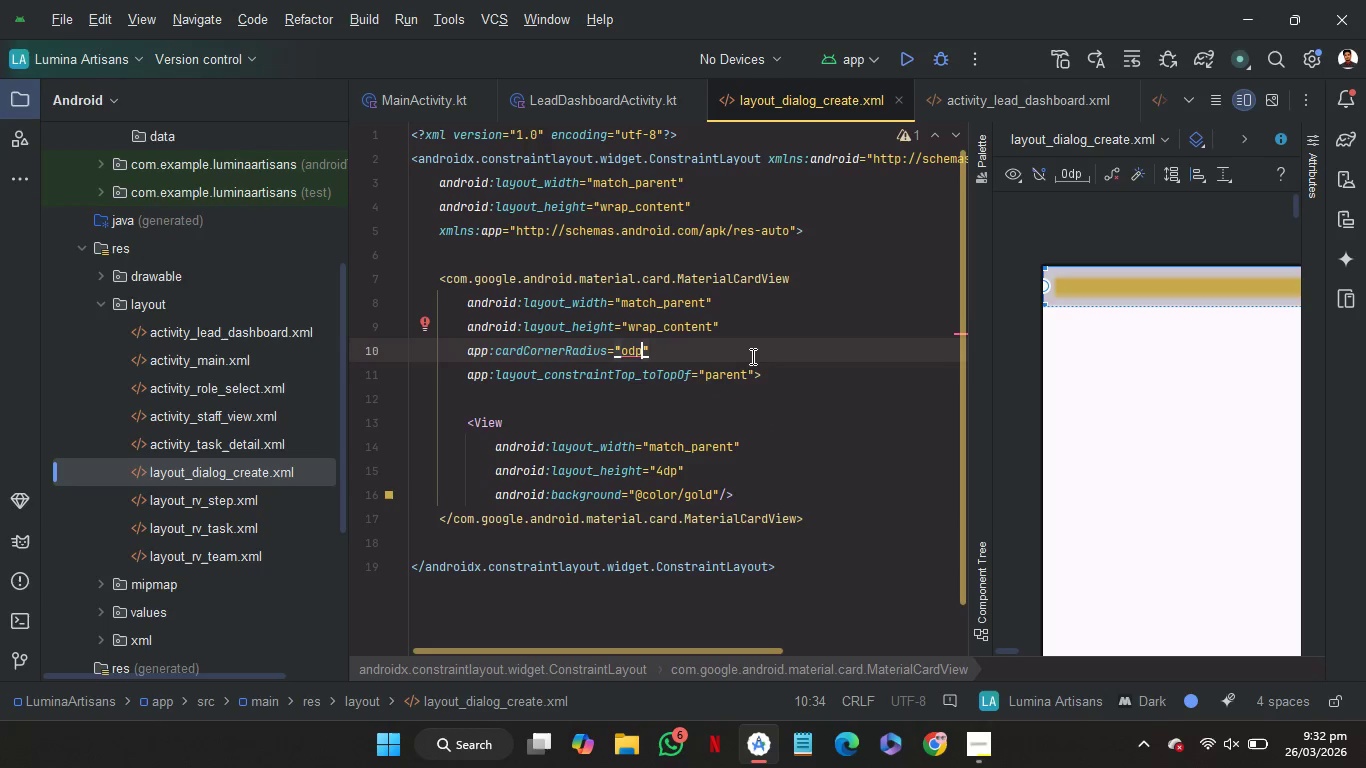 
key(ArrowLeft)
 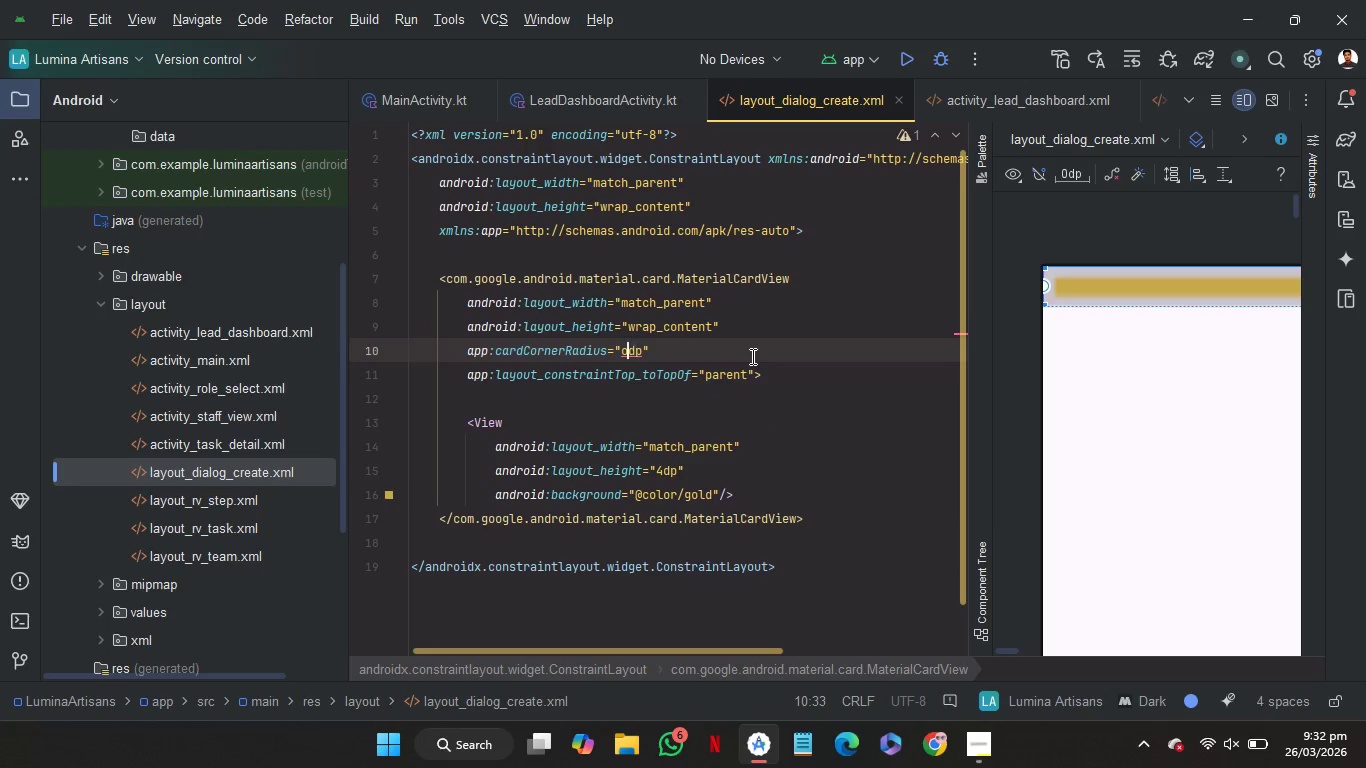 
key(ArrowLeft)
 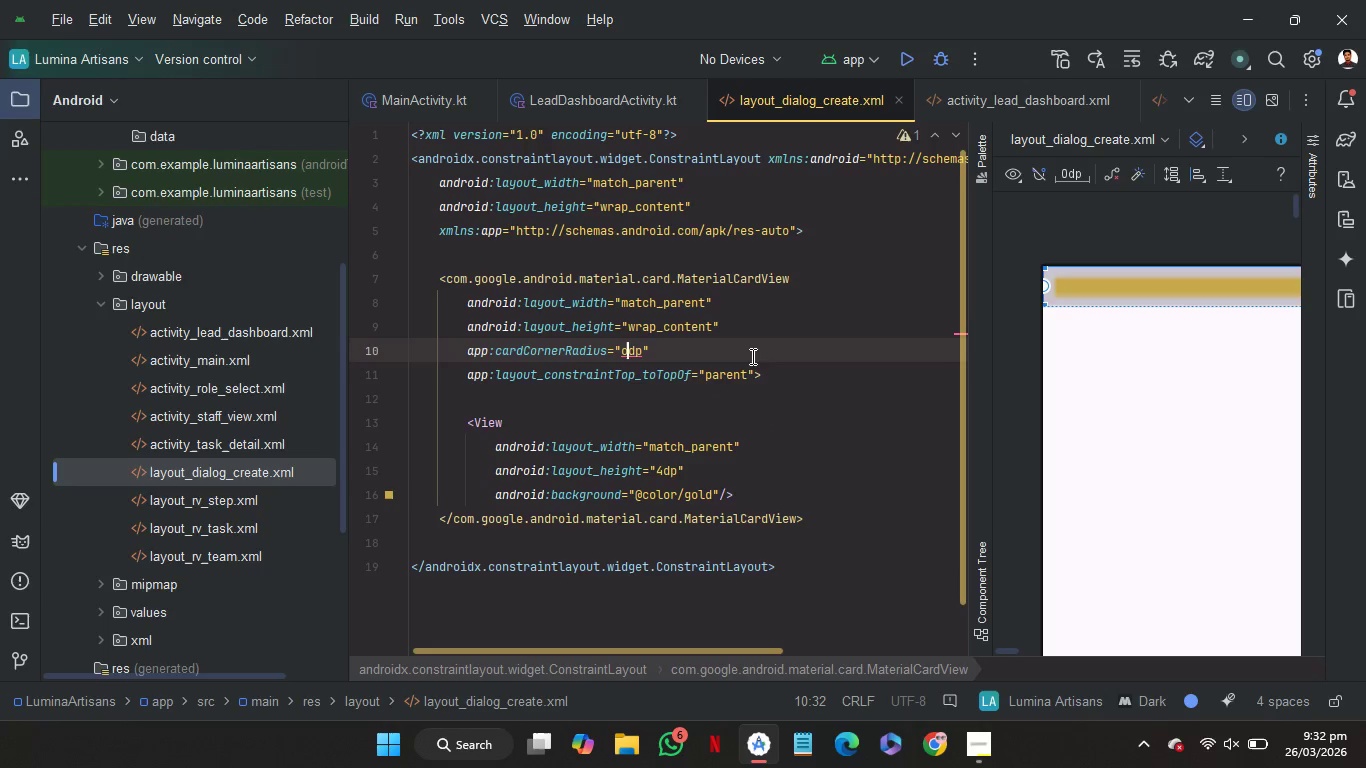 
key(Backspace)
 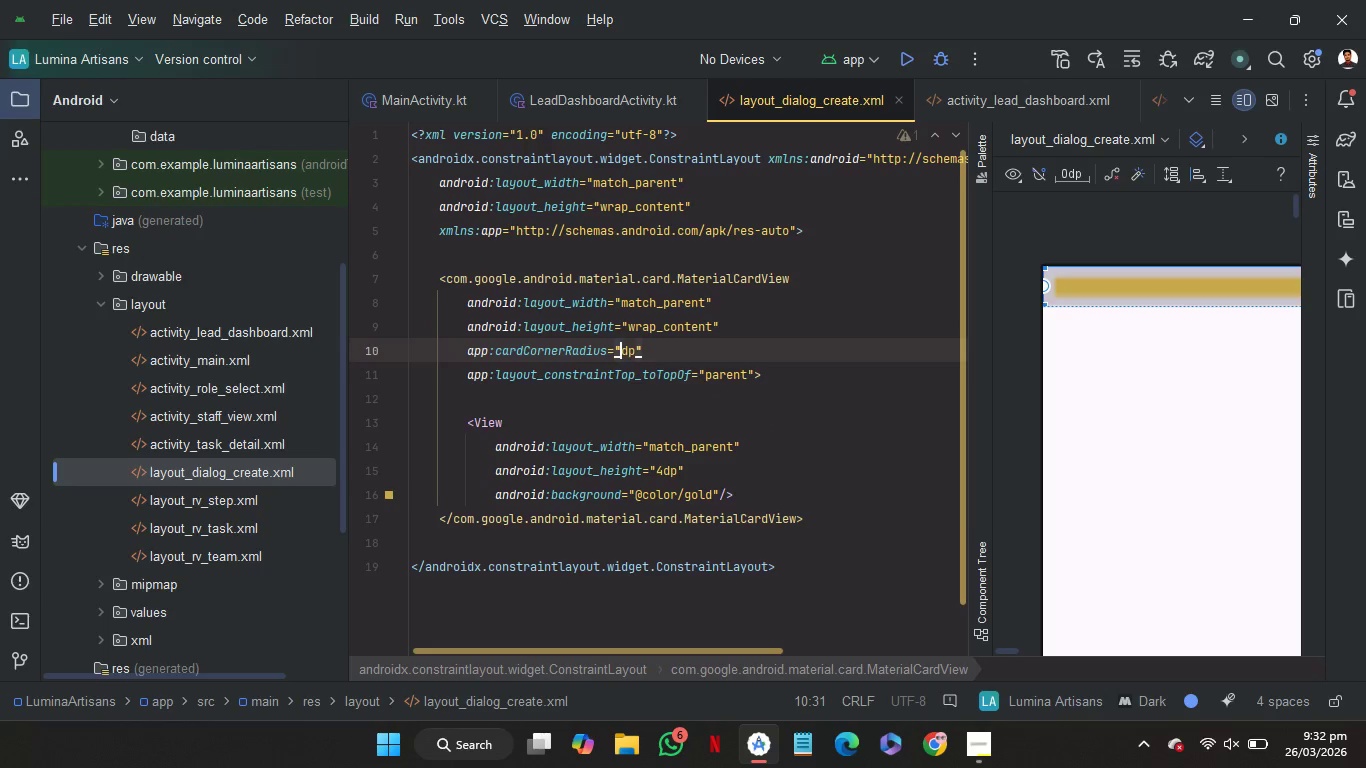 
key(0)
 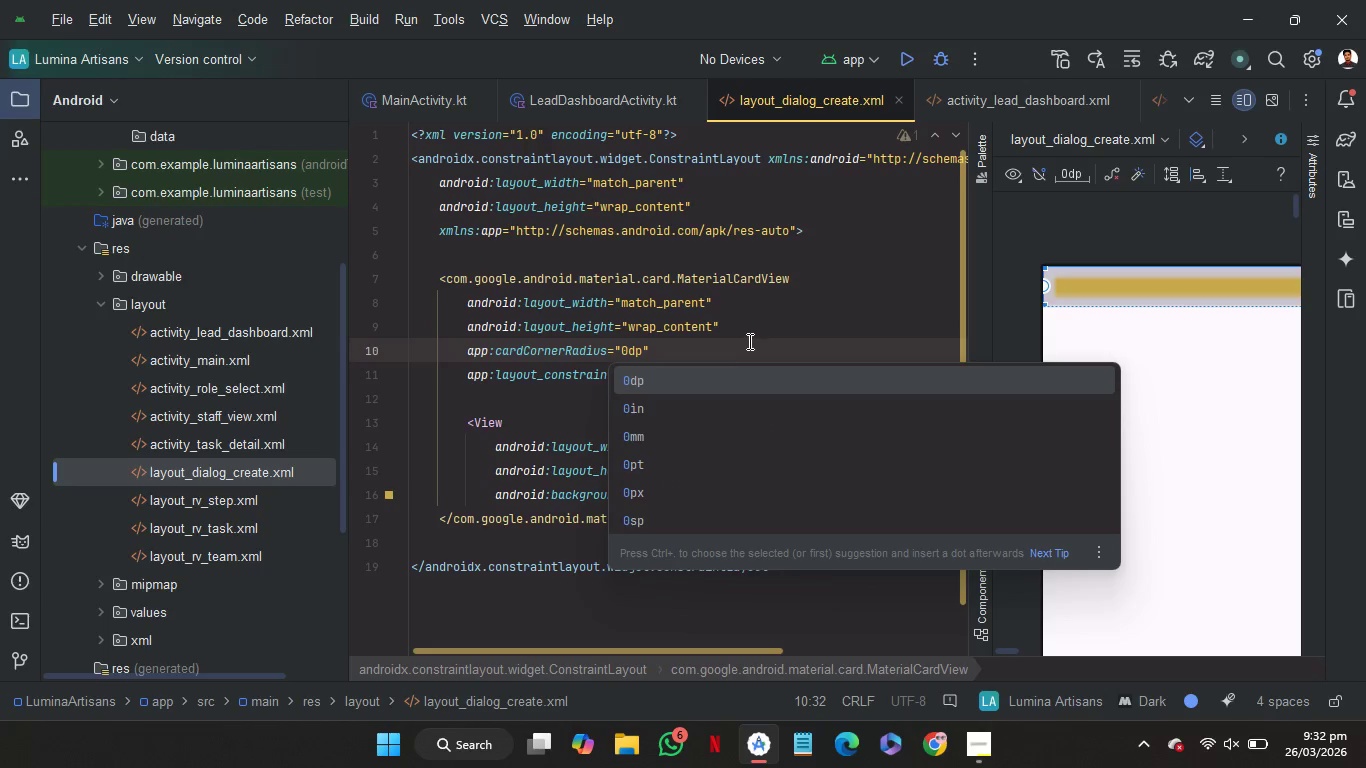 
left_click([748, 344])
 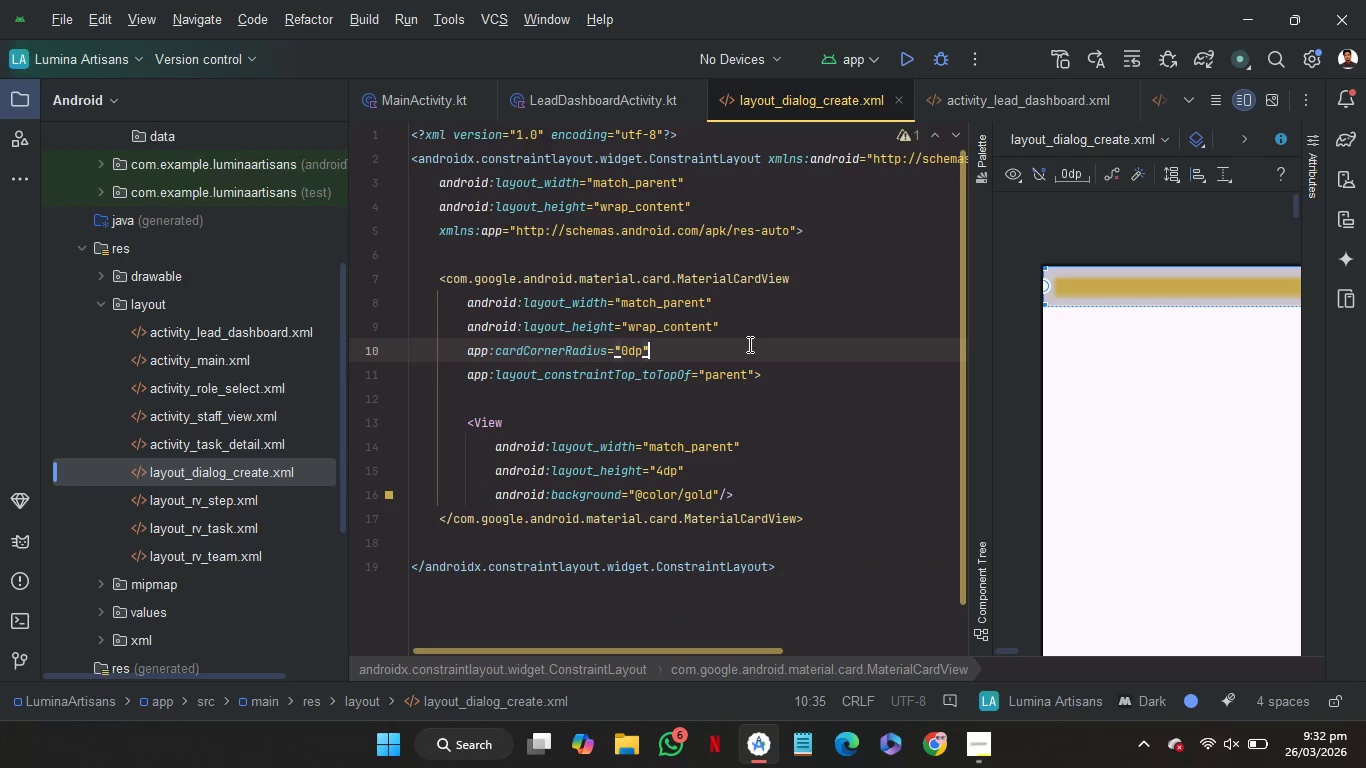 
key(Enter)
 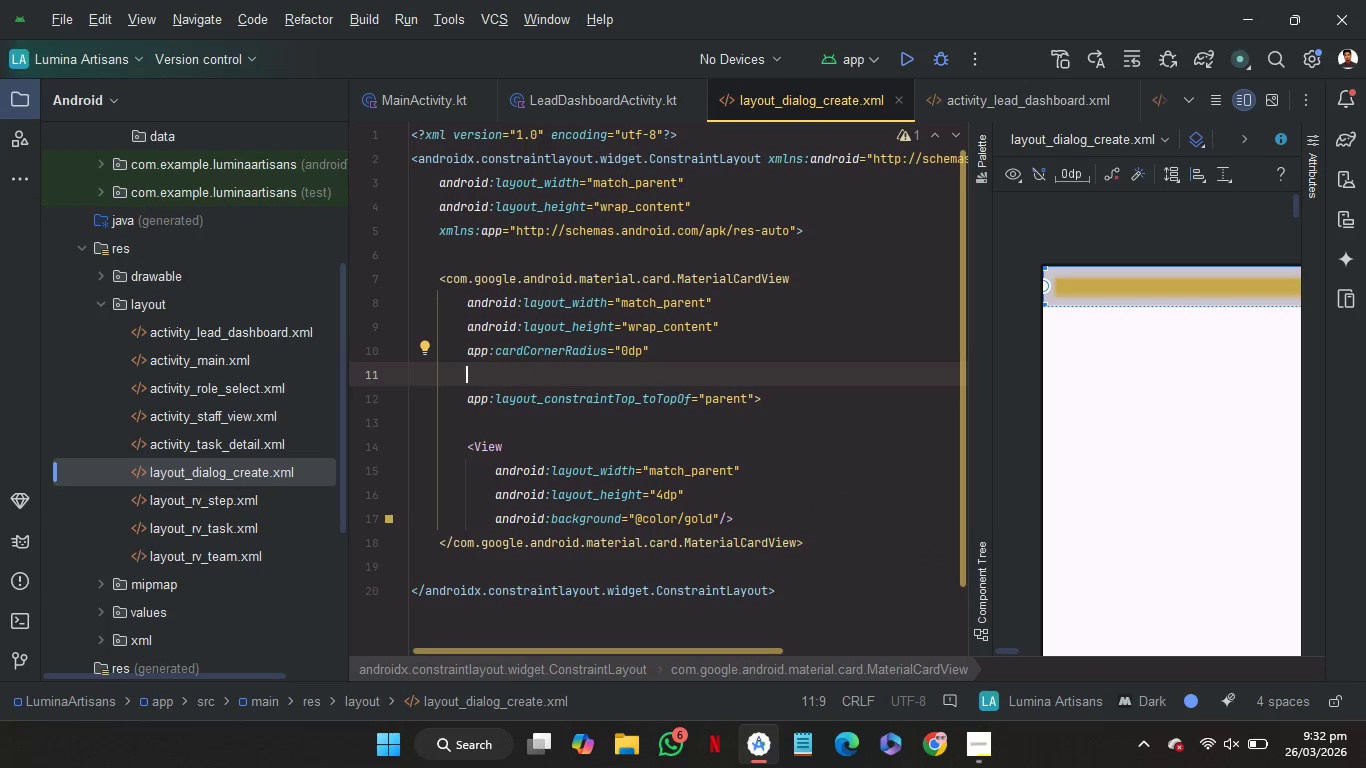 
type(st)
 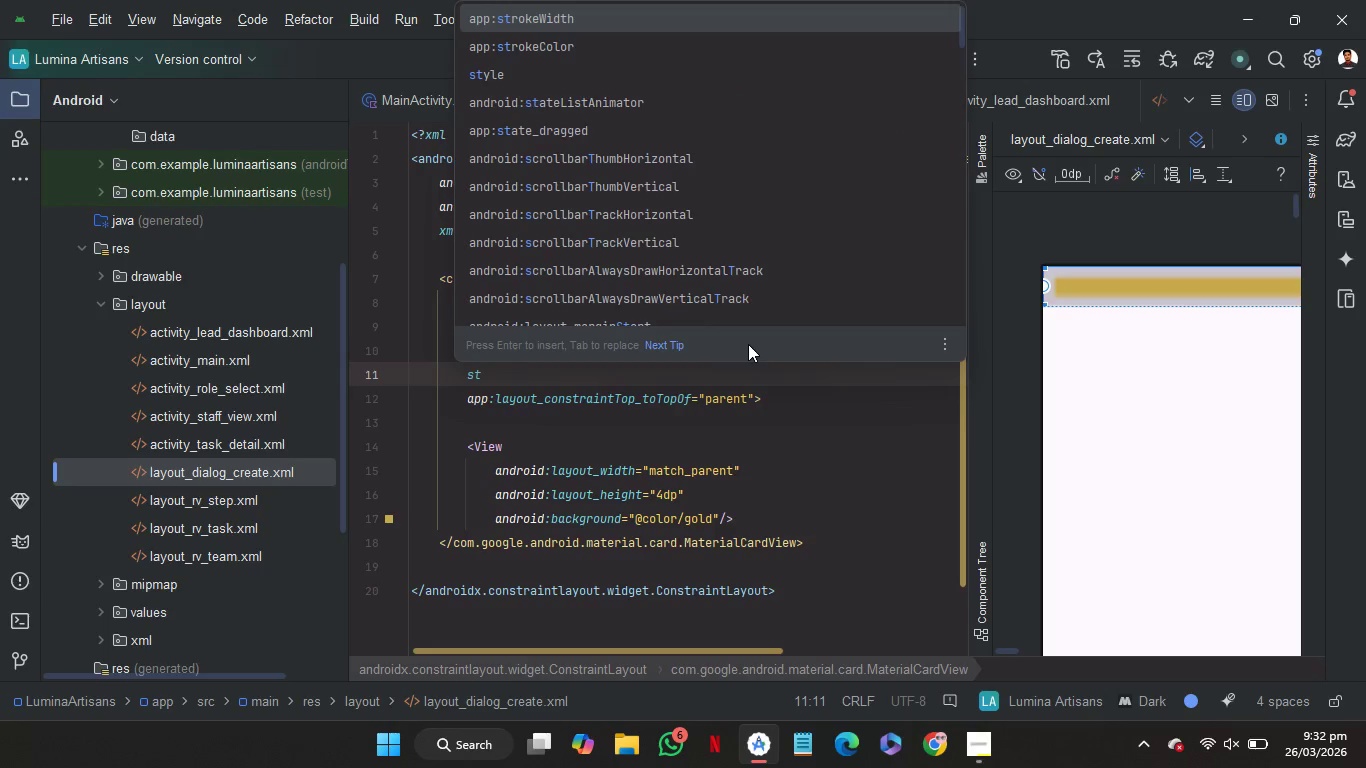 
key(Enter)
 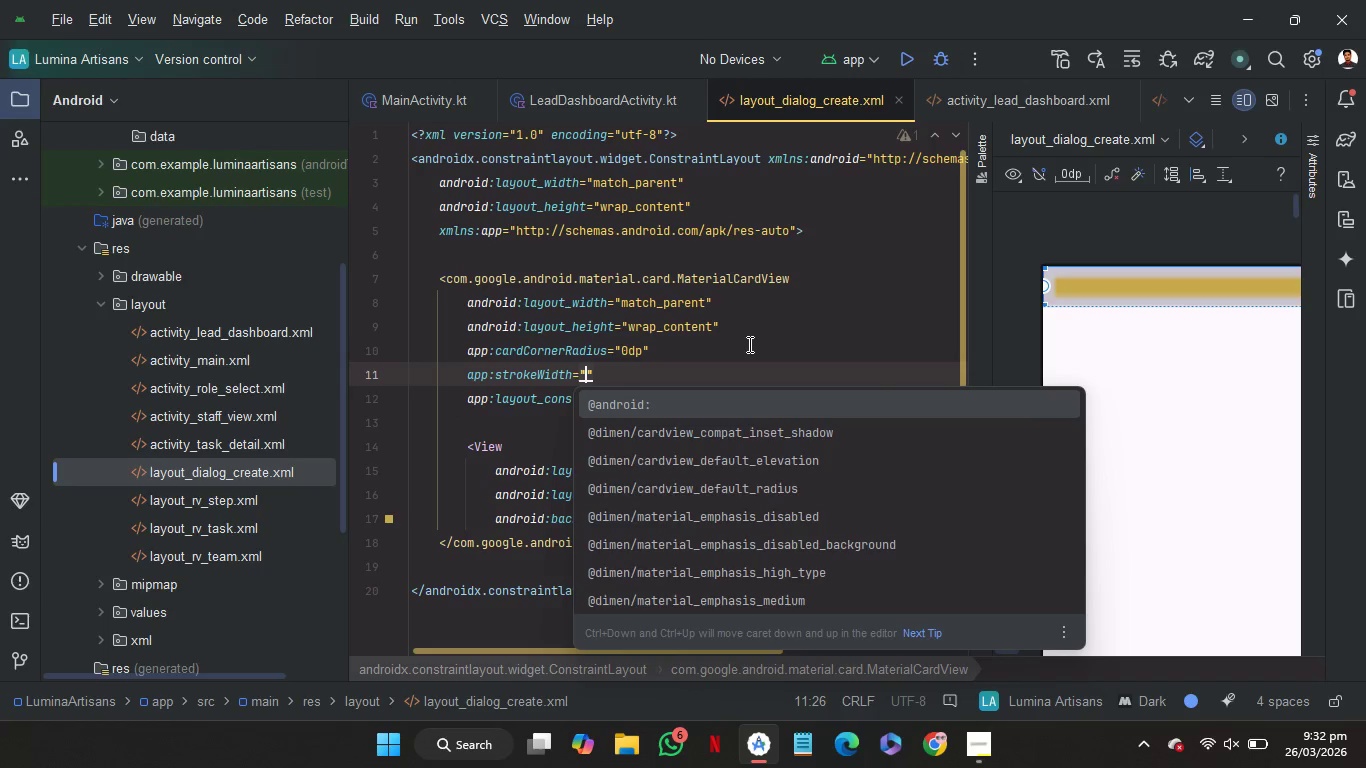 
type(0dp)
 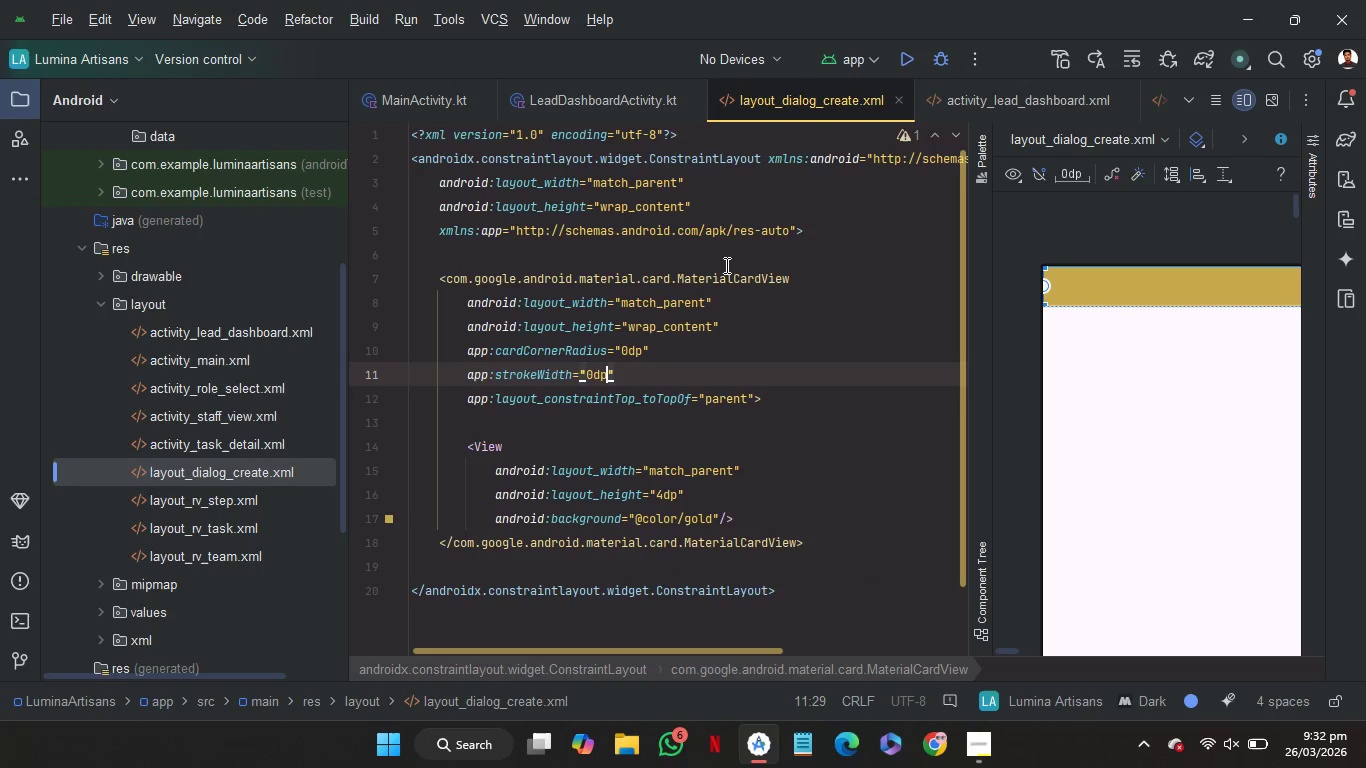 
left_click([725, 265])
 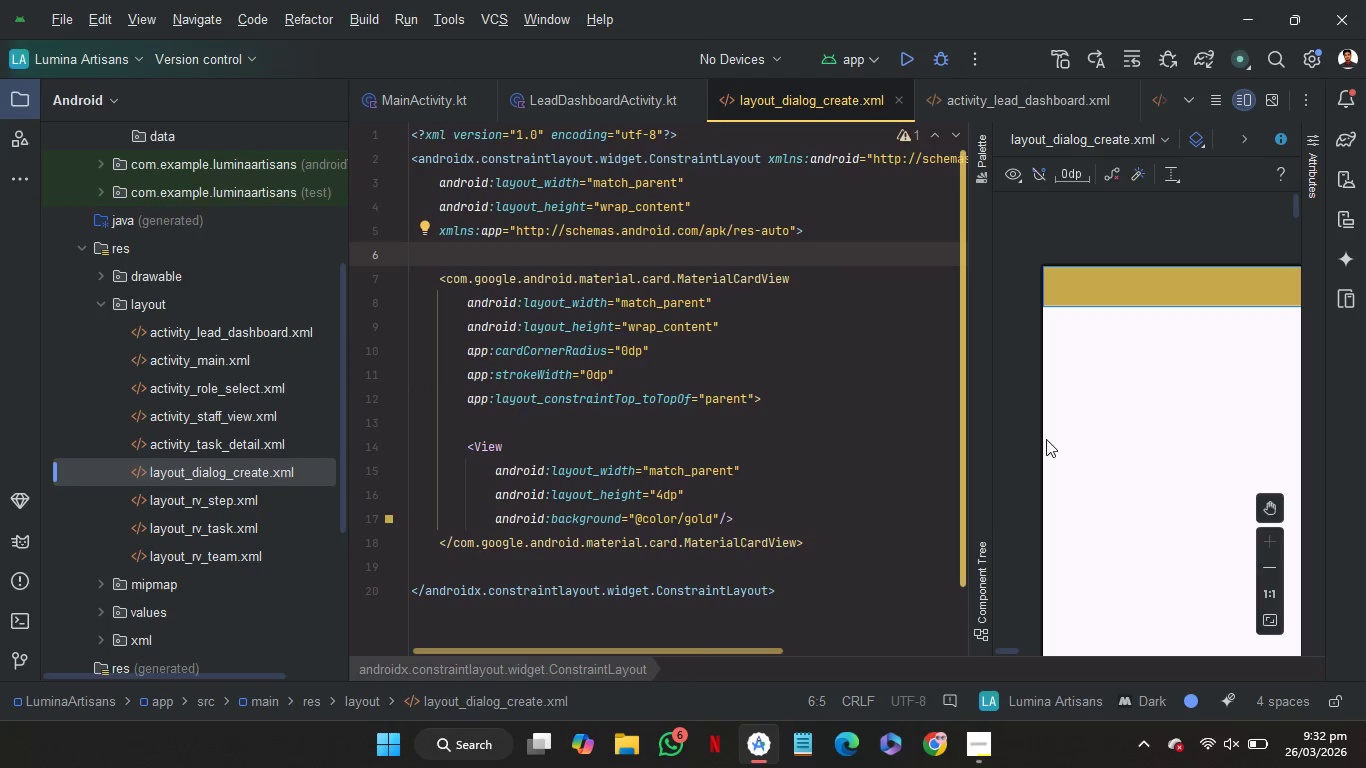 
scroll: coordinate [1087, 428], scroll_direction: down, amount: 66.0
 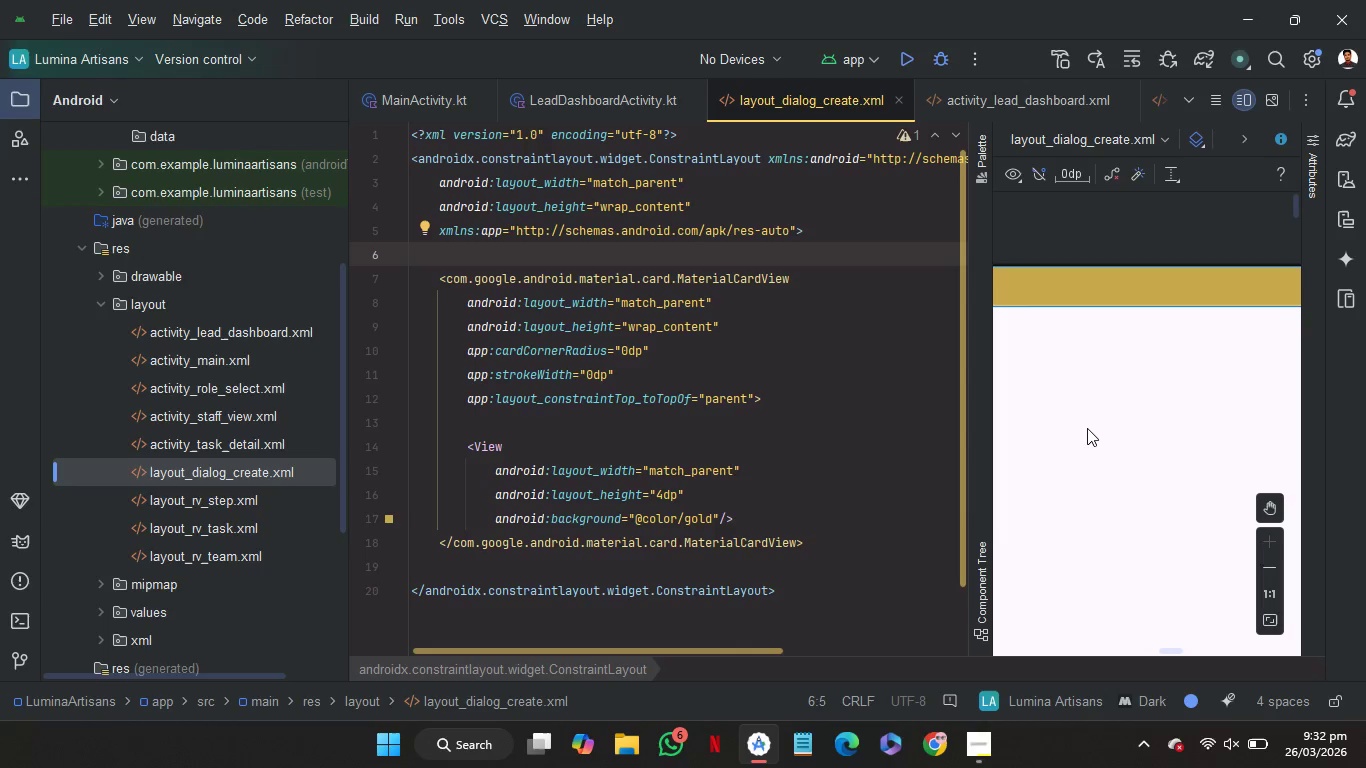 
scroll: coordinate [1087, 428], scroll_direction: up, amount: 2.0
 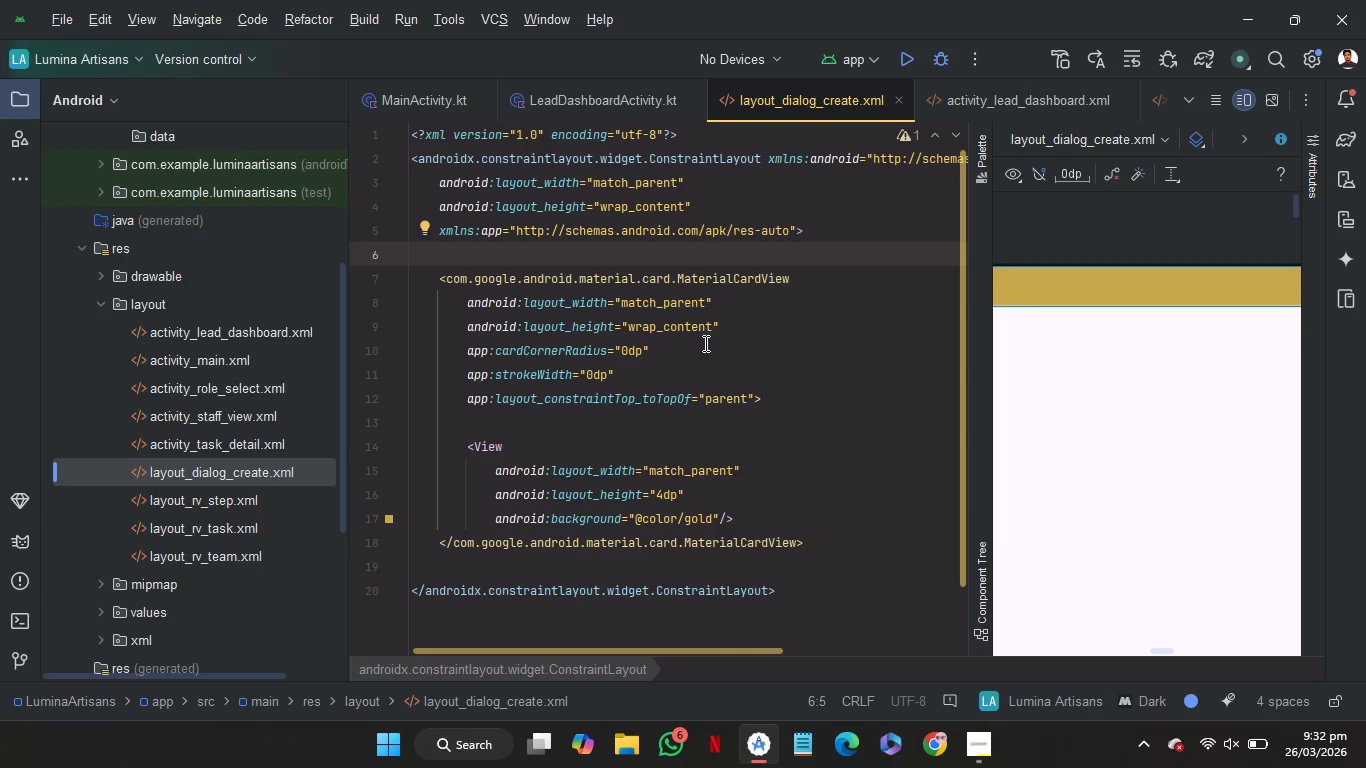 
left_click_drag(start_coordinate=[705, 344], to_coordinate=[743, 332])
 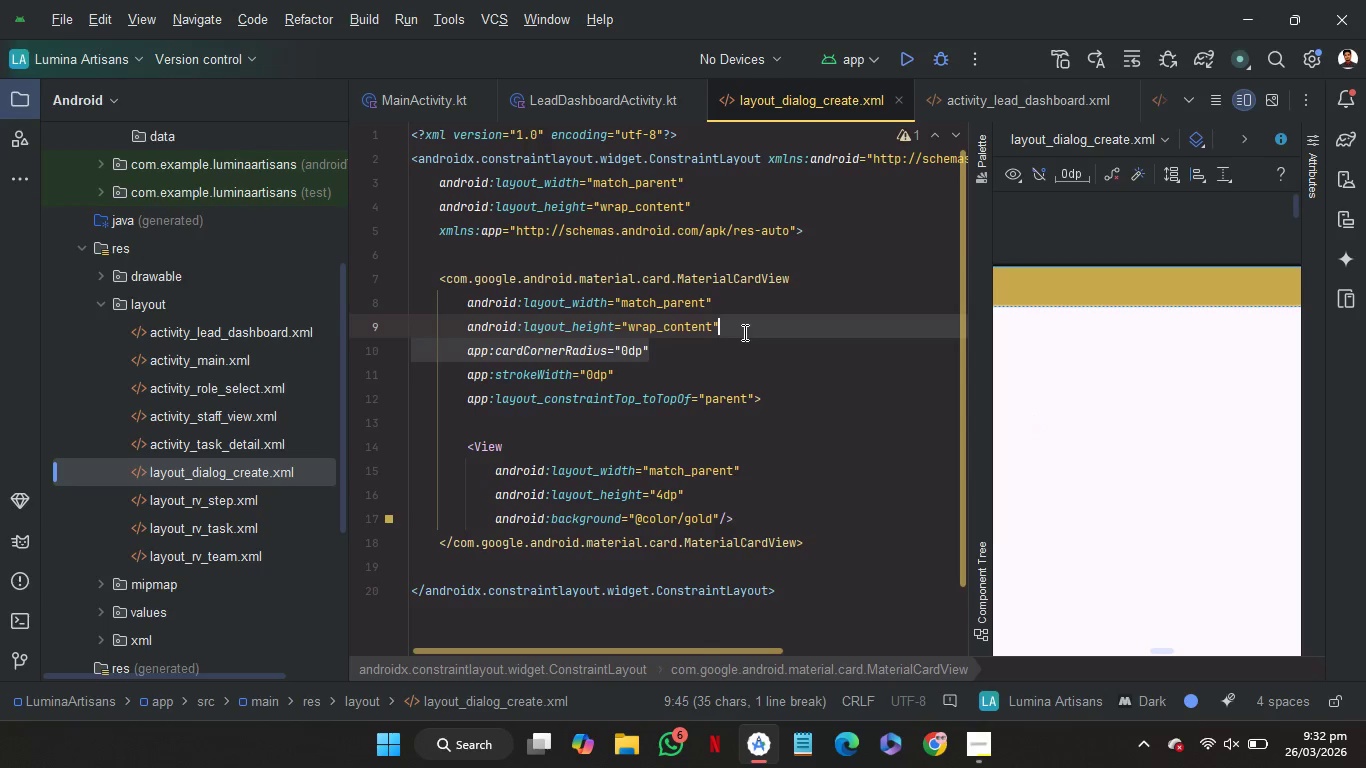 
key(Control+C)
 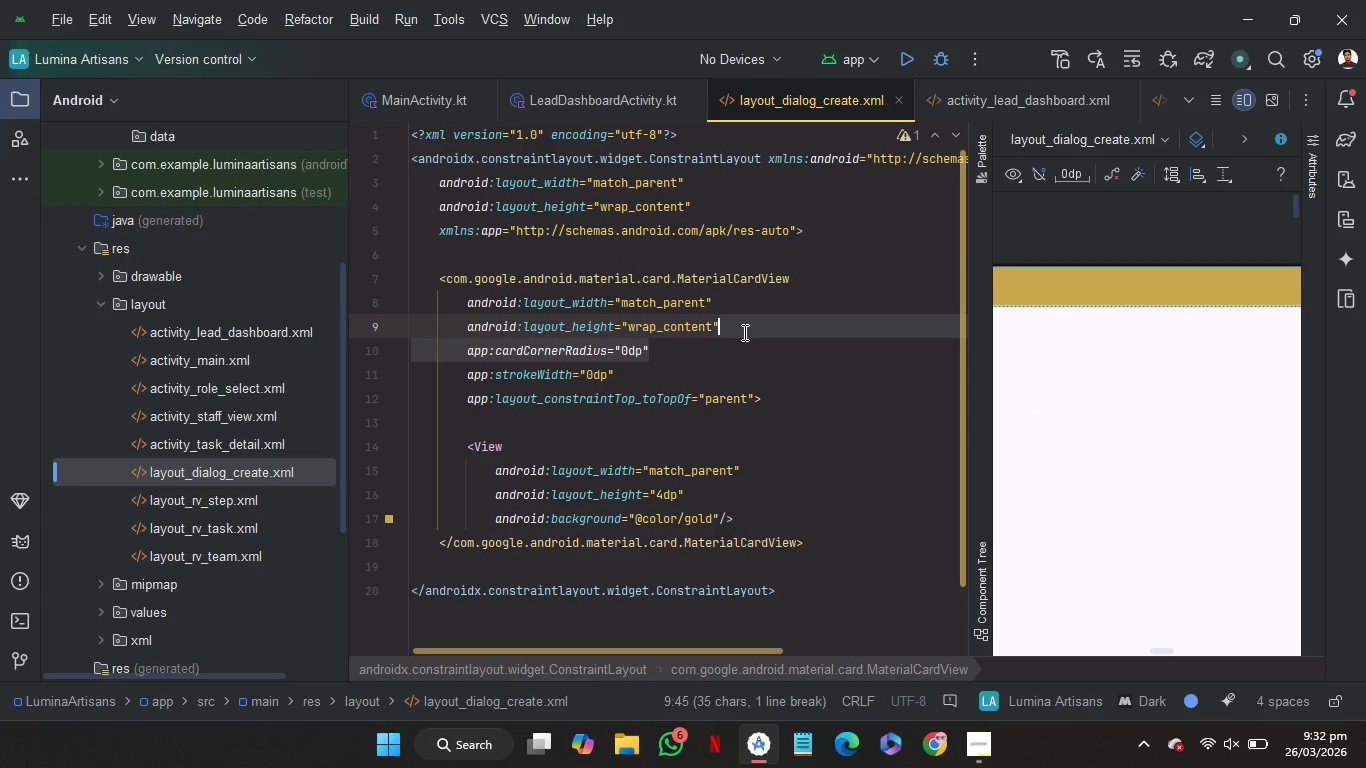 
key(Control+C)
 